 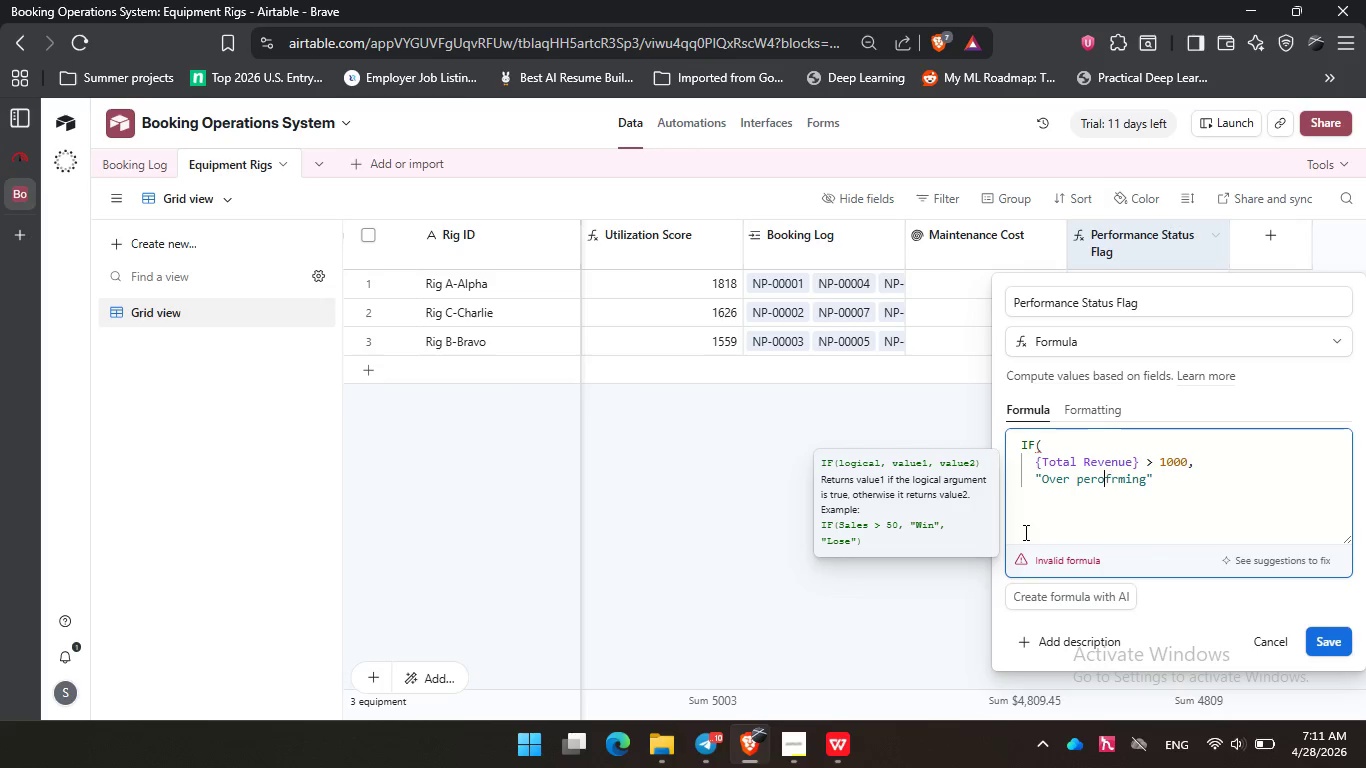 
key(ArrowLeft)
 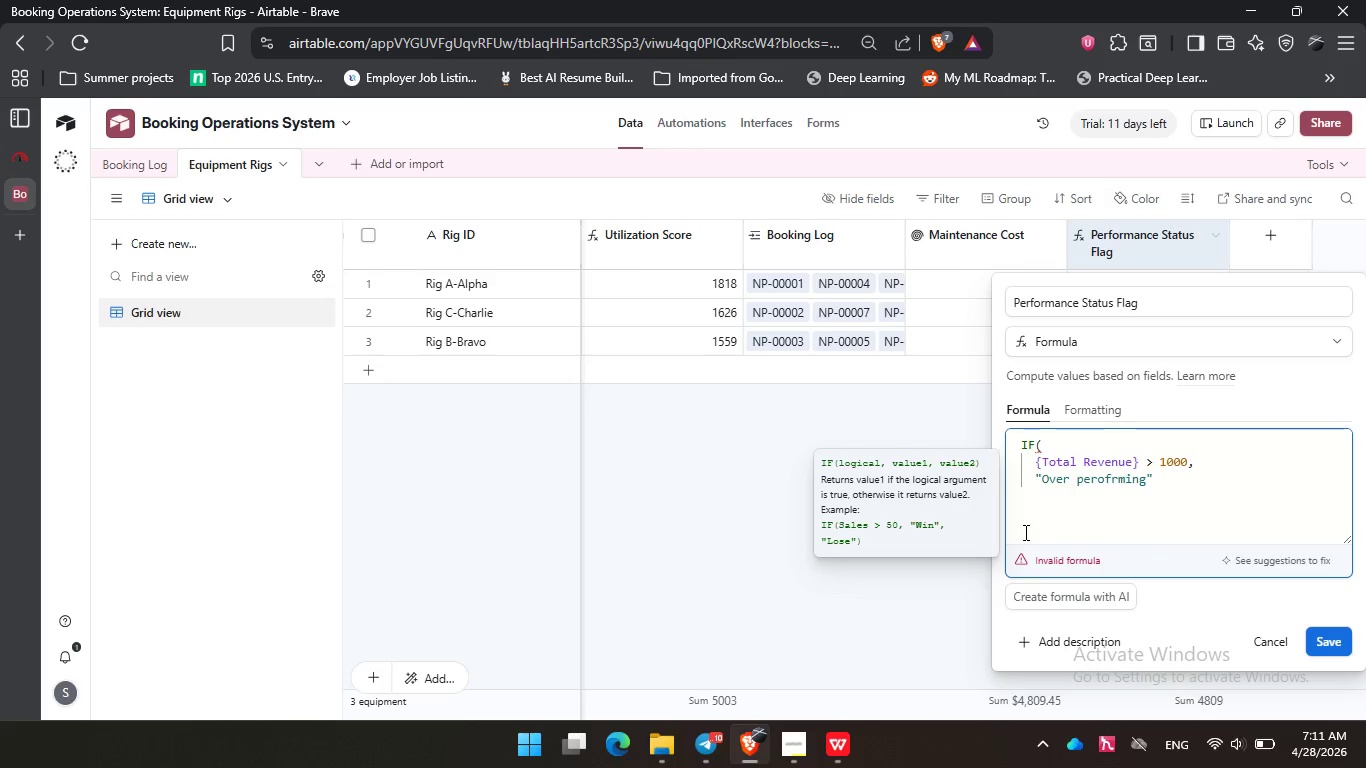 
key(Backspace)
 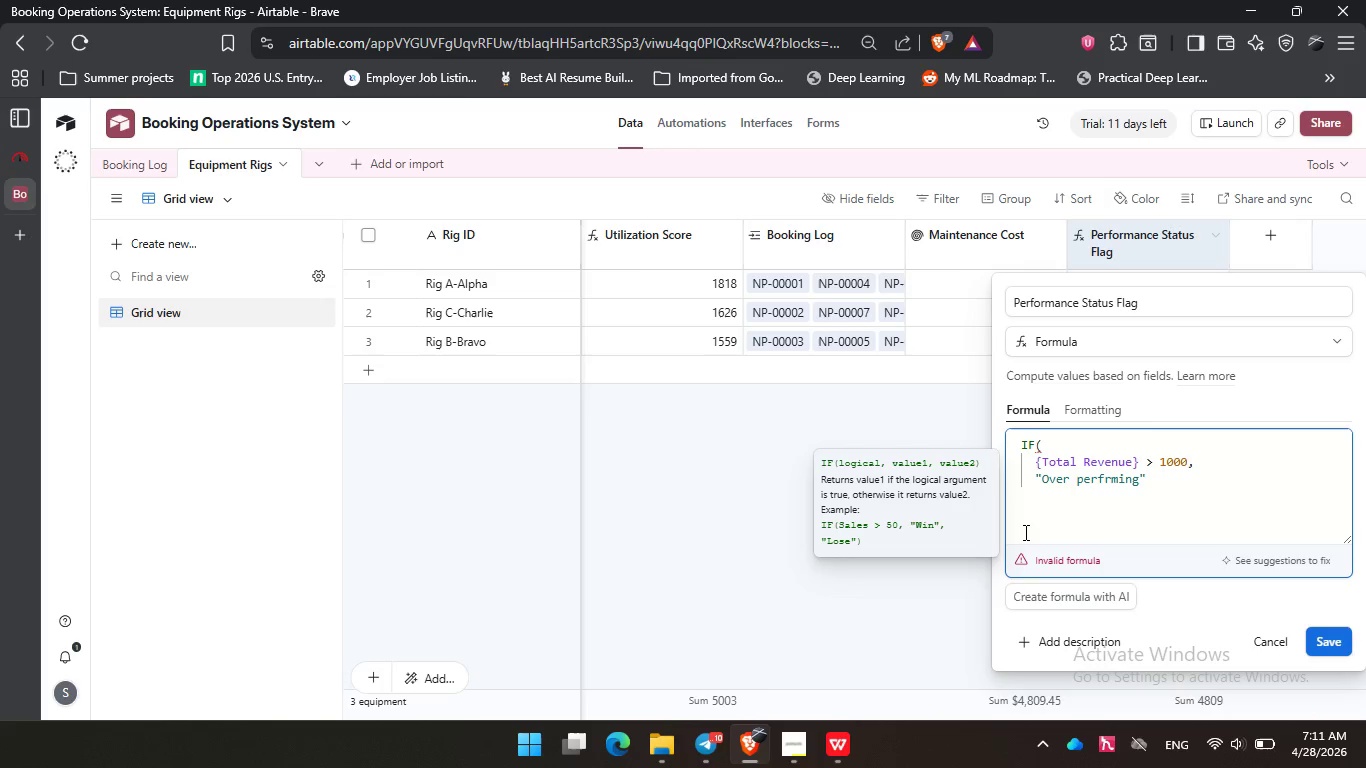 
key(ArrowRight)
 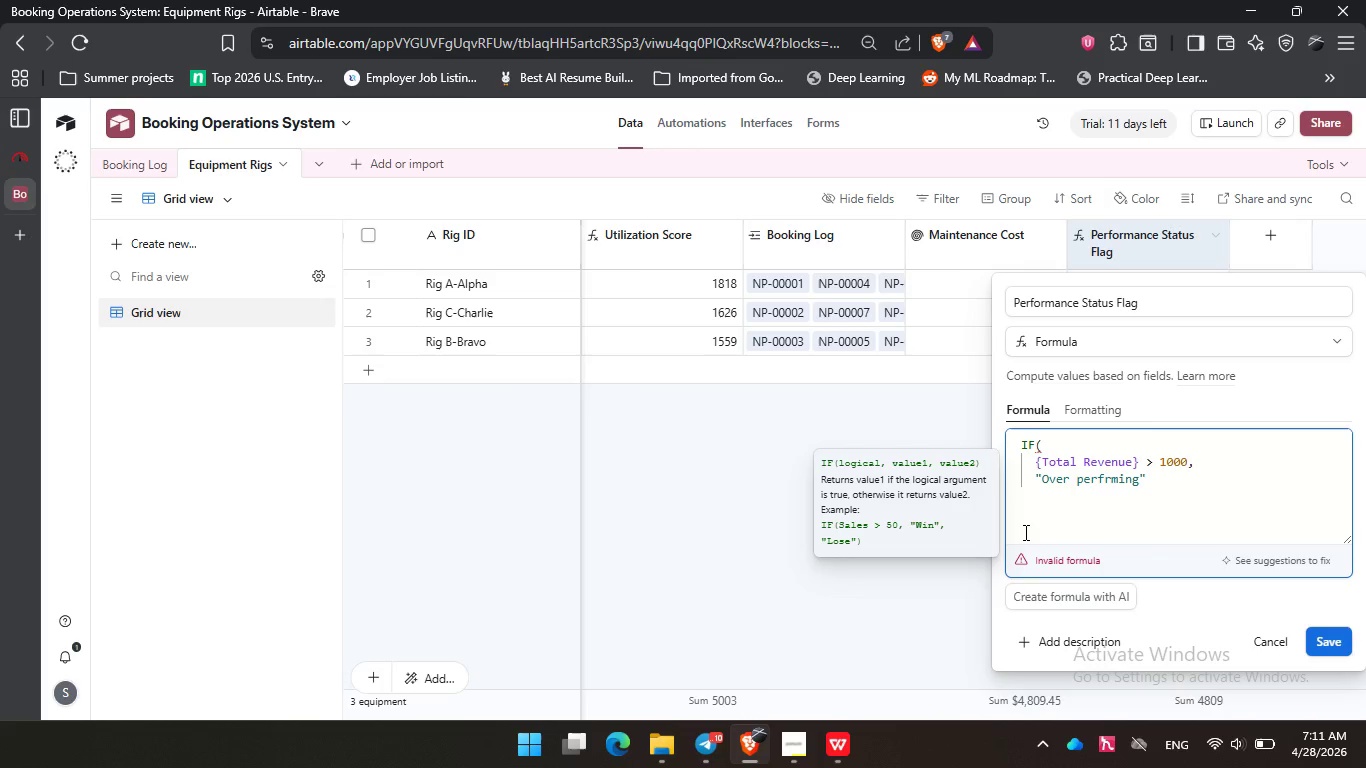 
key(O)
 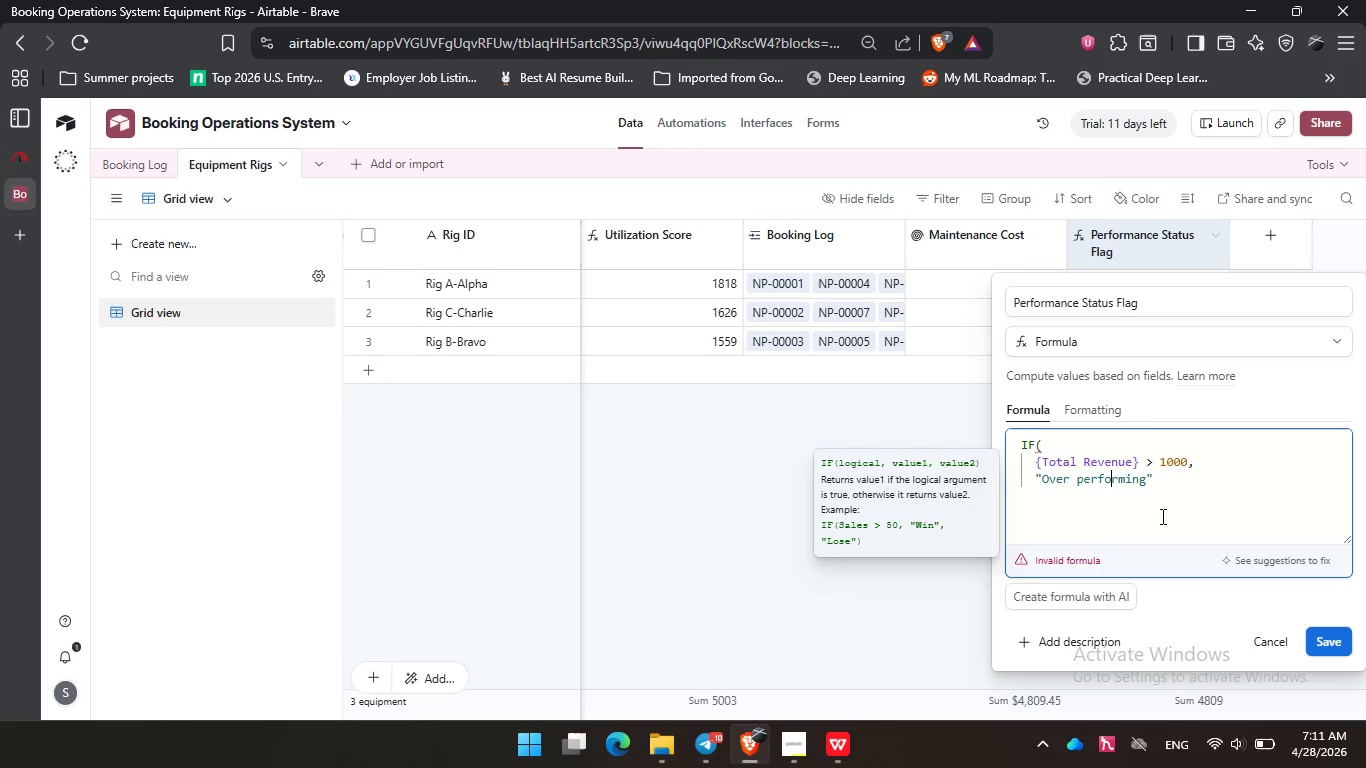 
left_click([1181, 482])
 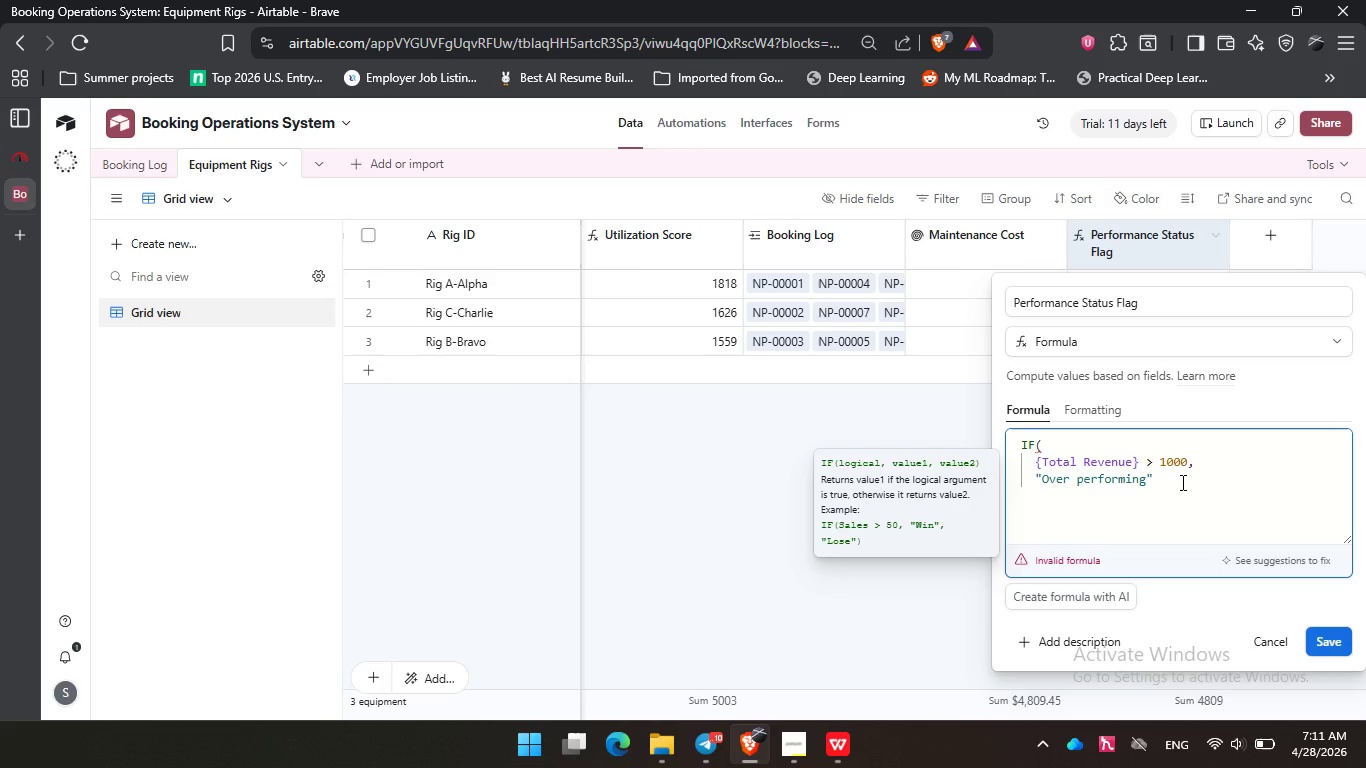 
key(Enter)
 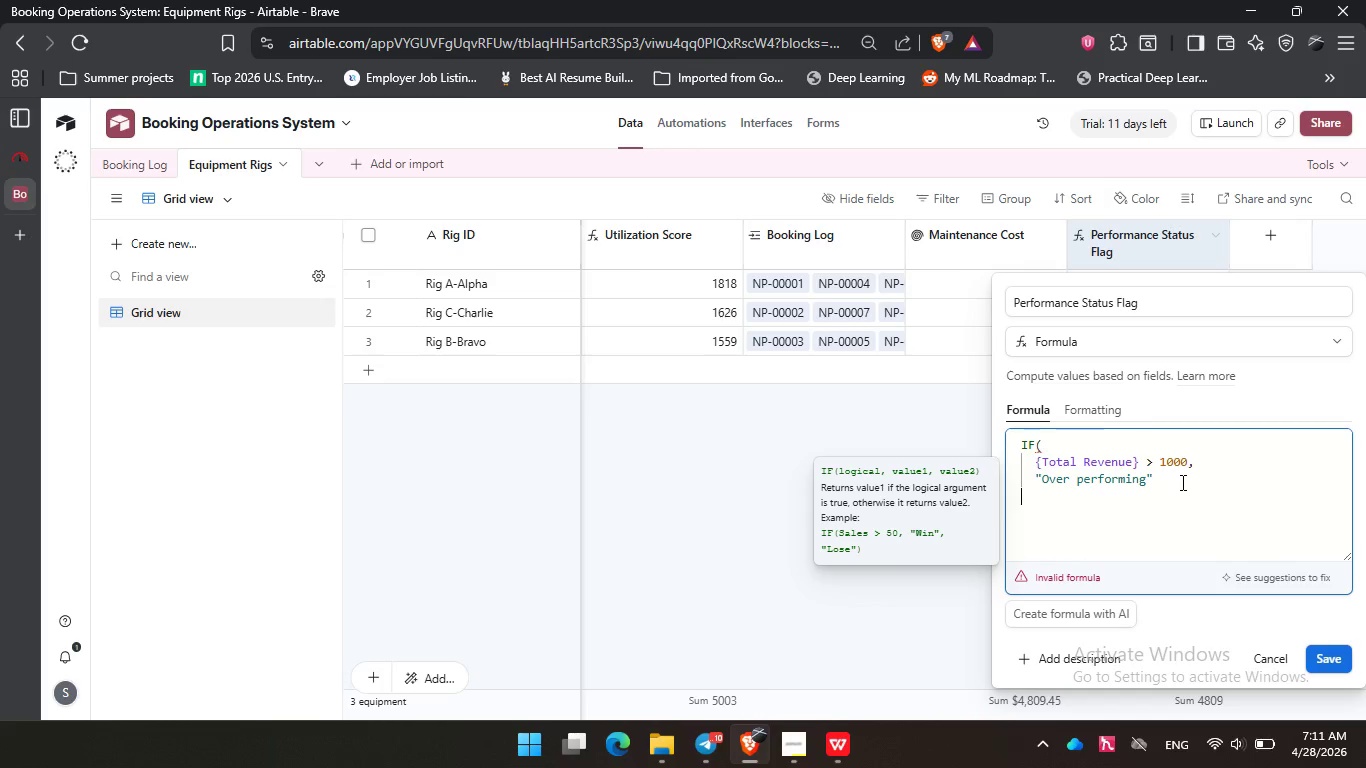 
key(Backspace)
 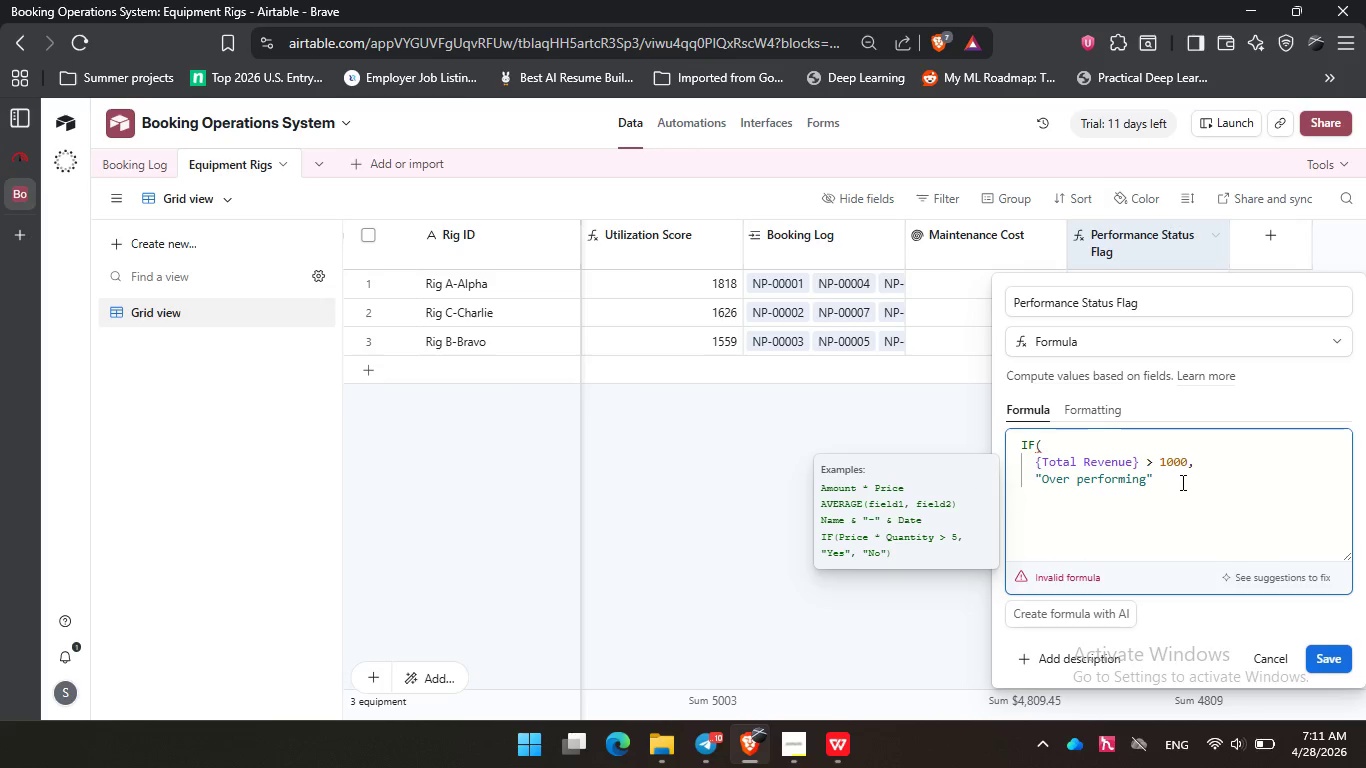 
key(Shift+0)
 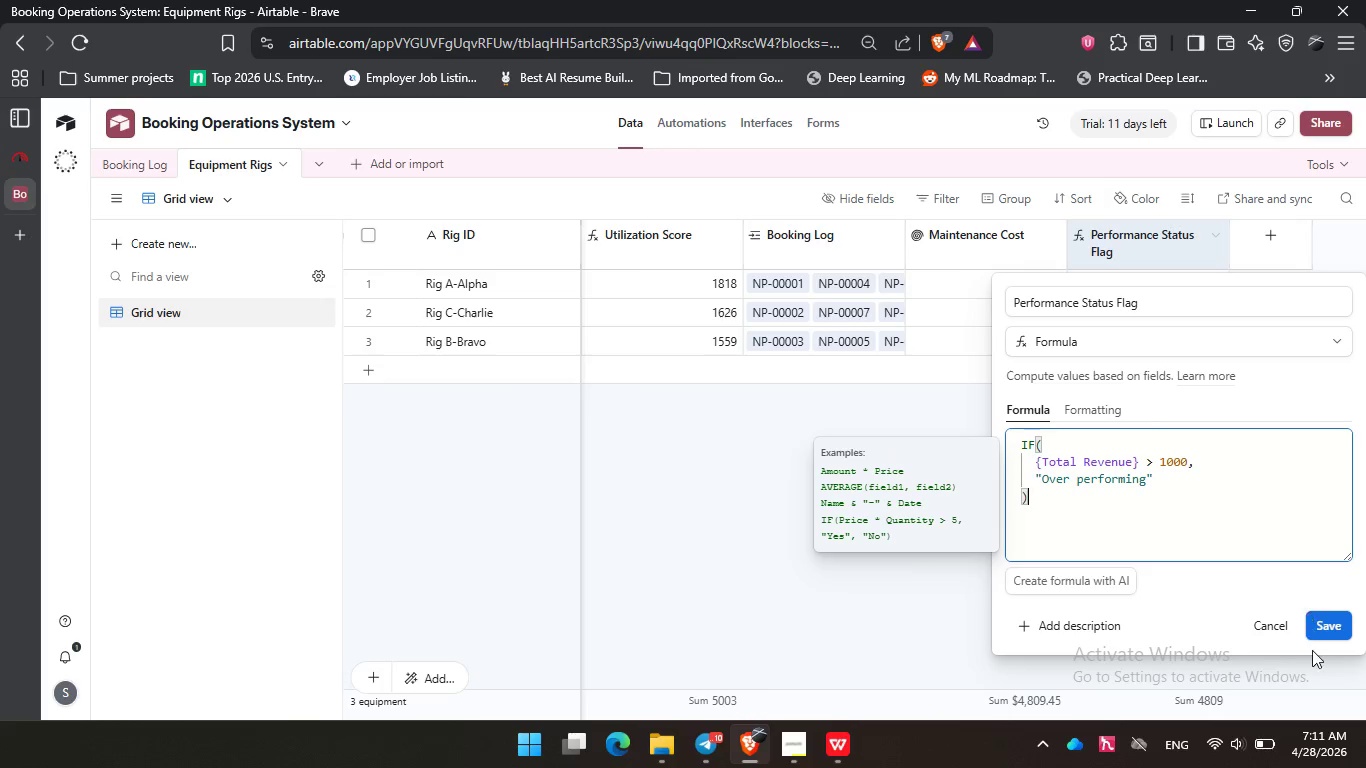 
left_click([1336, 632])
 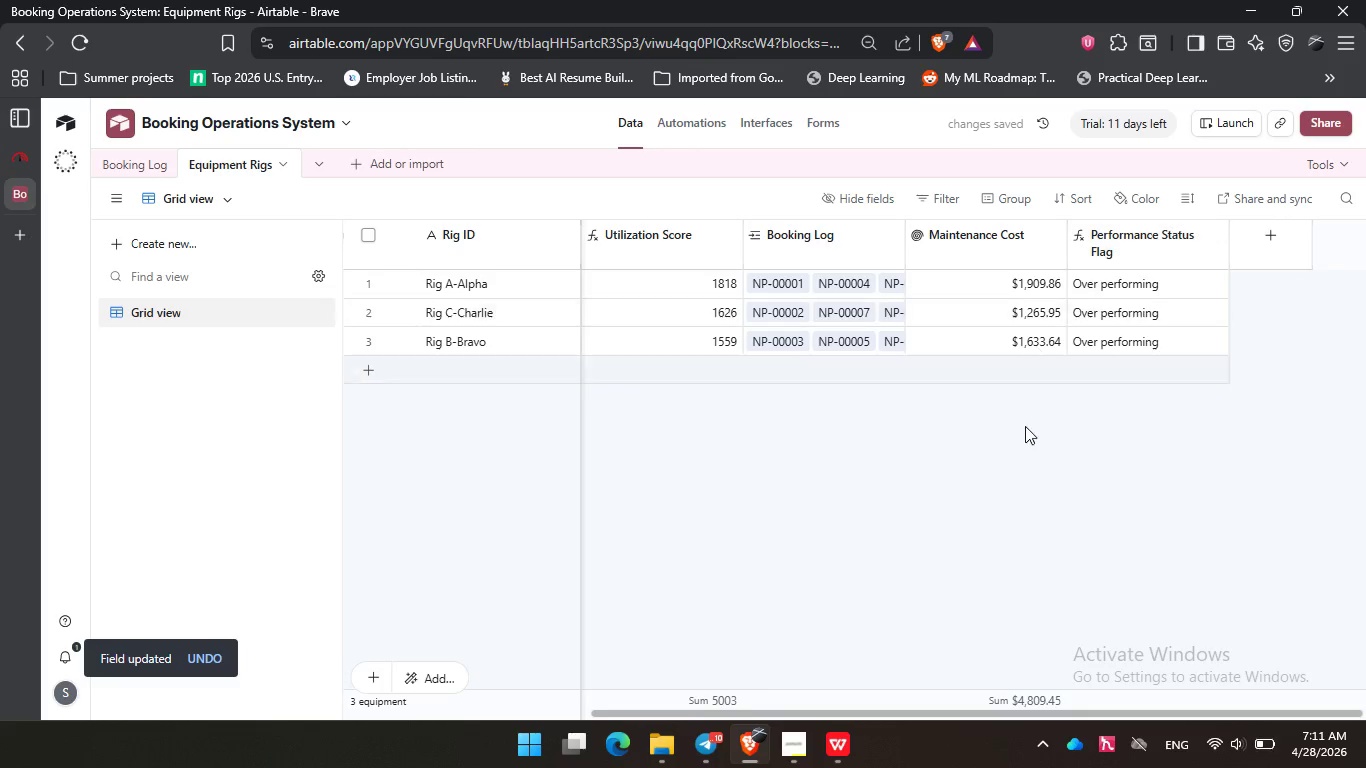 
left_click_drag(start_coordinate=[997, 714], to_coordinate=[1045, 693])
 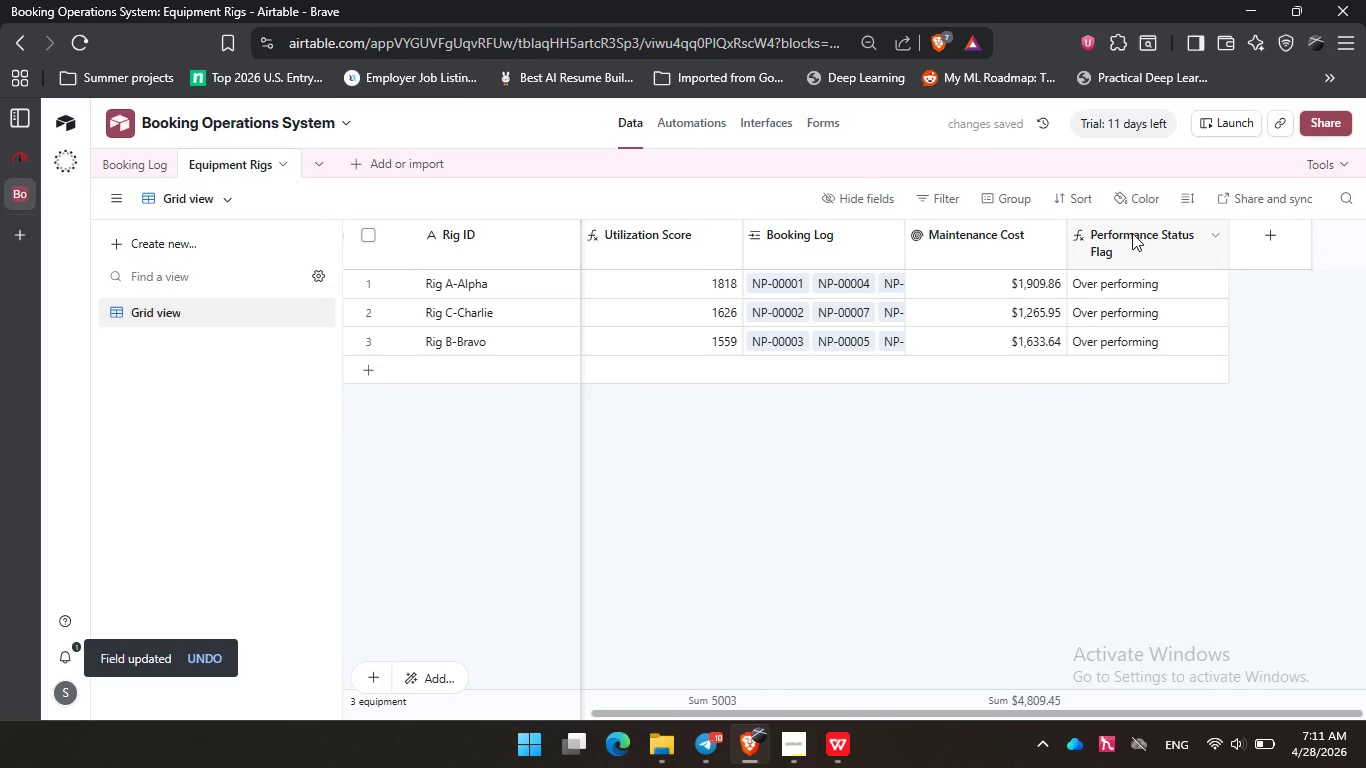 
double_click([1132, 233])
 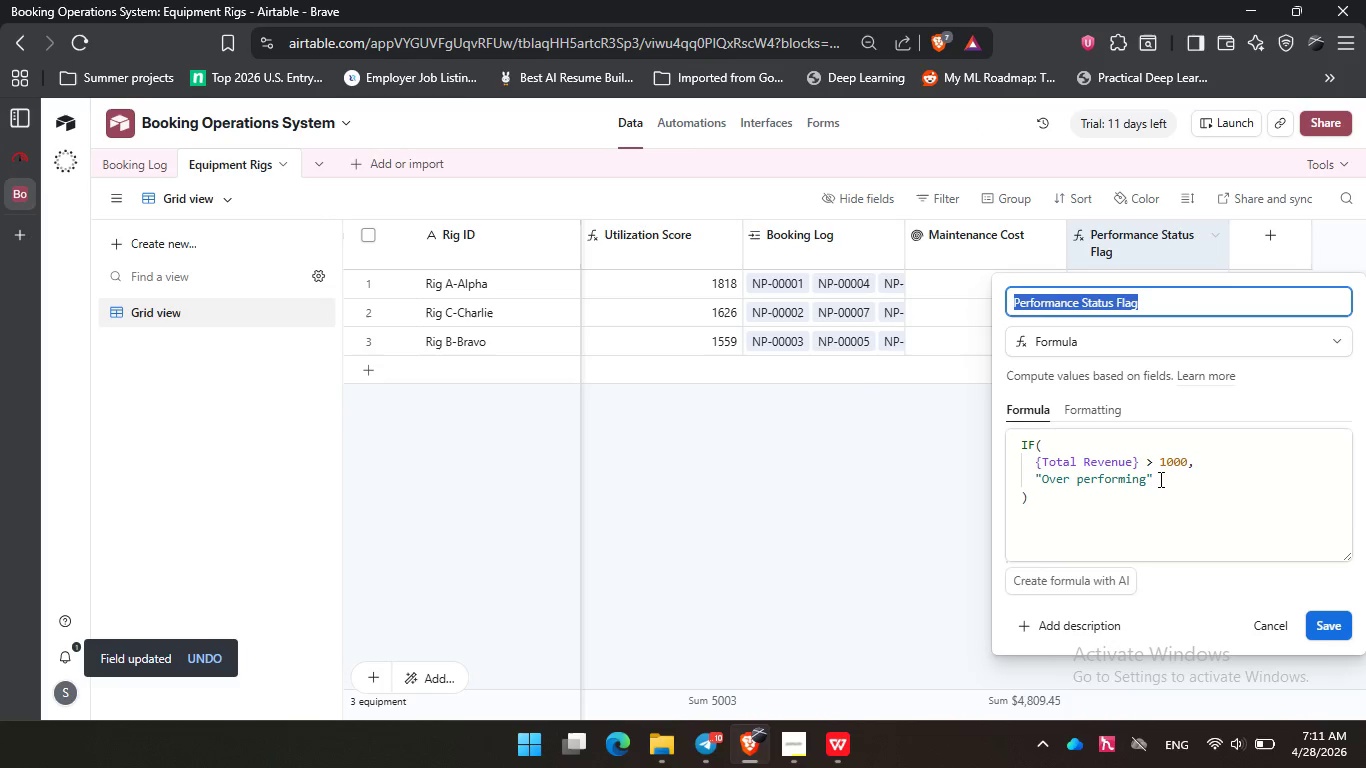 
left_click([1161, 479])
 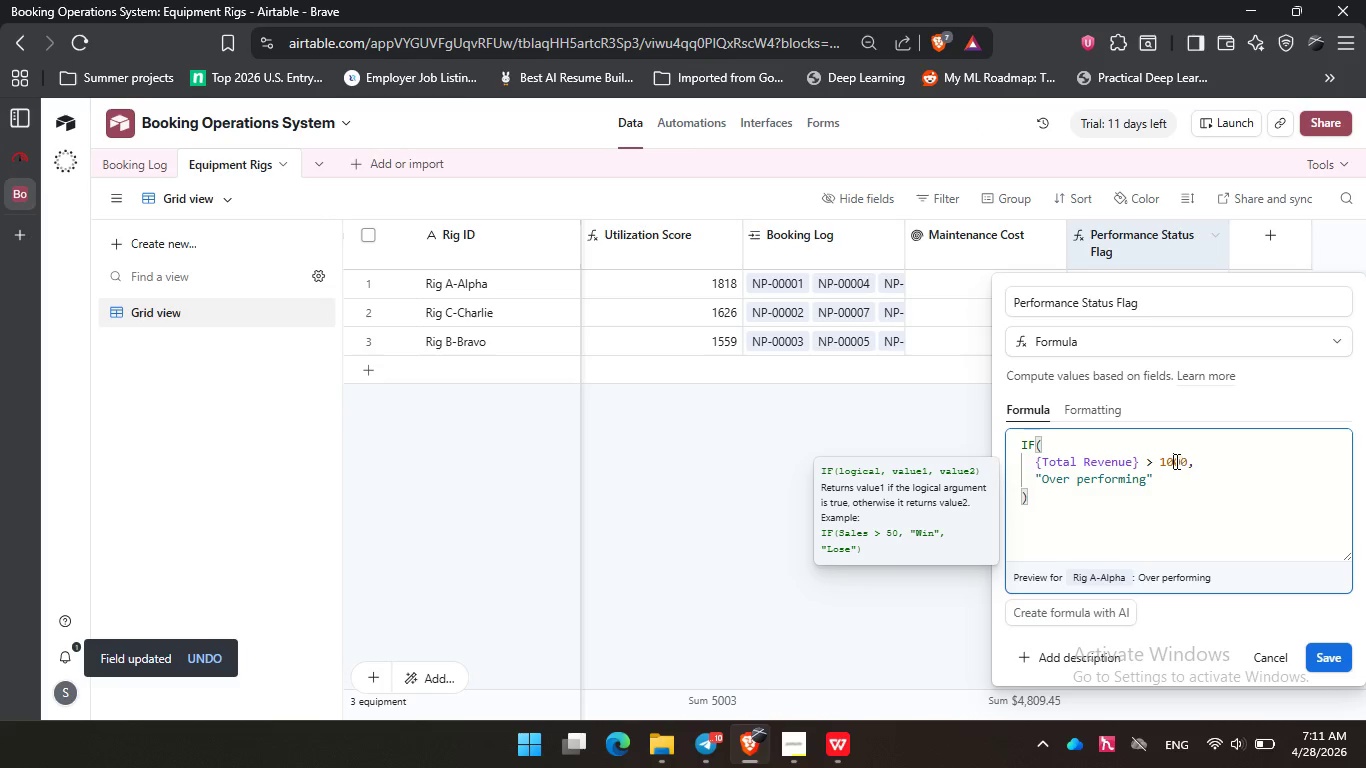 
double_click([1175, 461])
 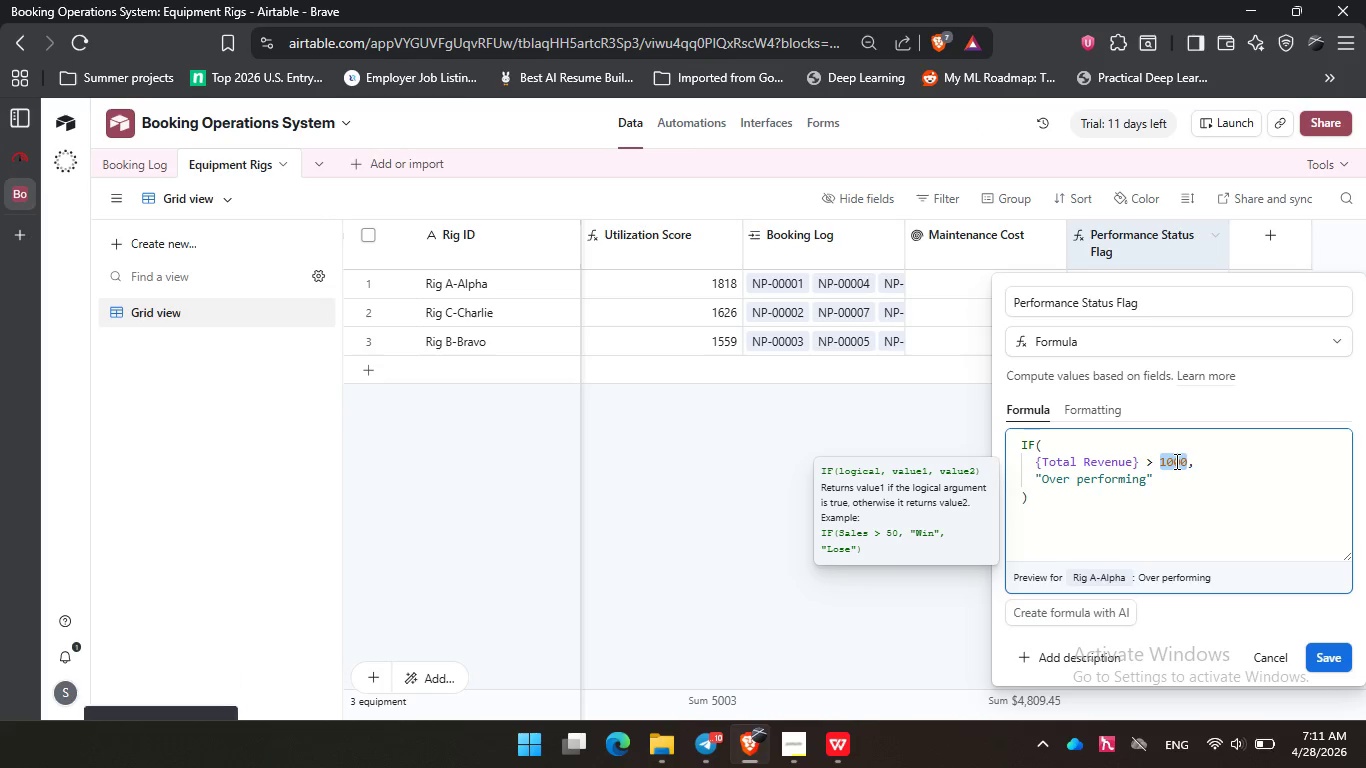 
key(Numpad4)
 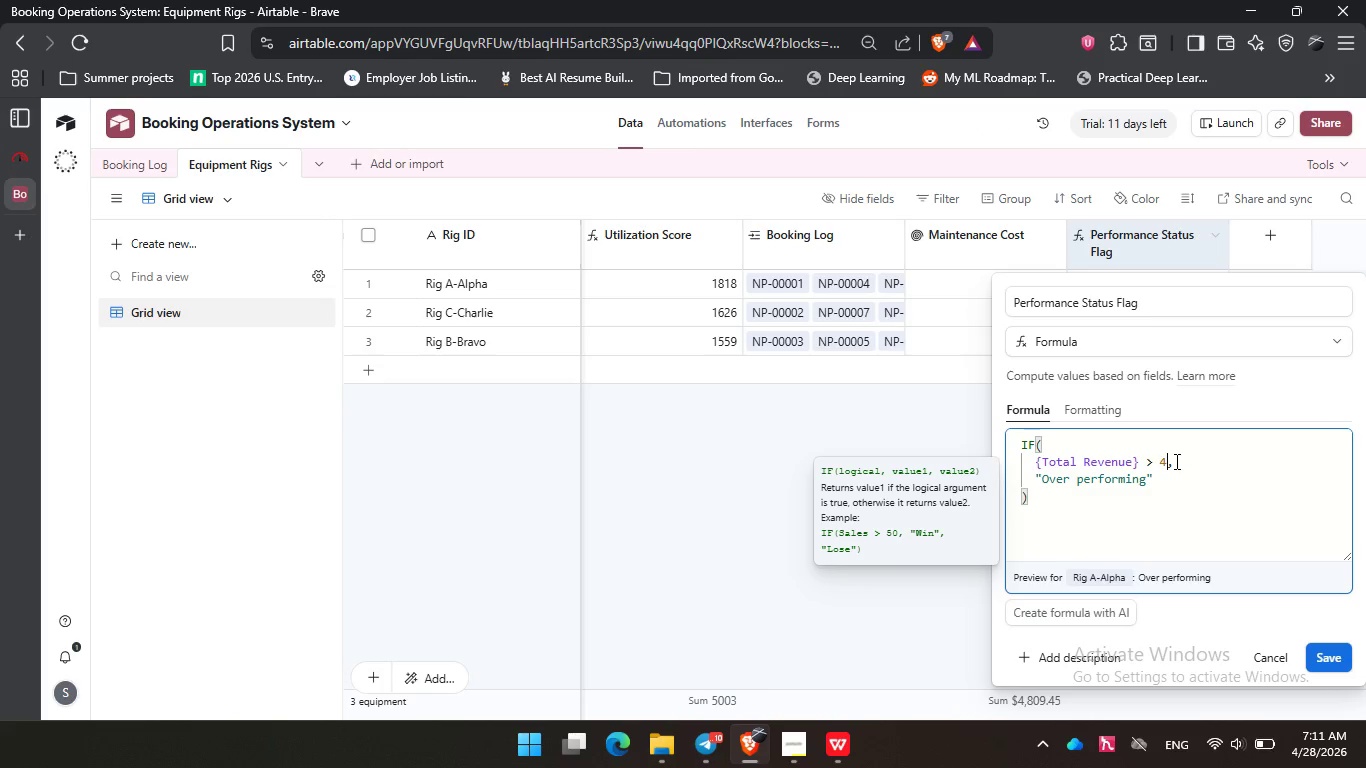 
key(Numpad5)
 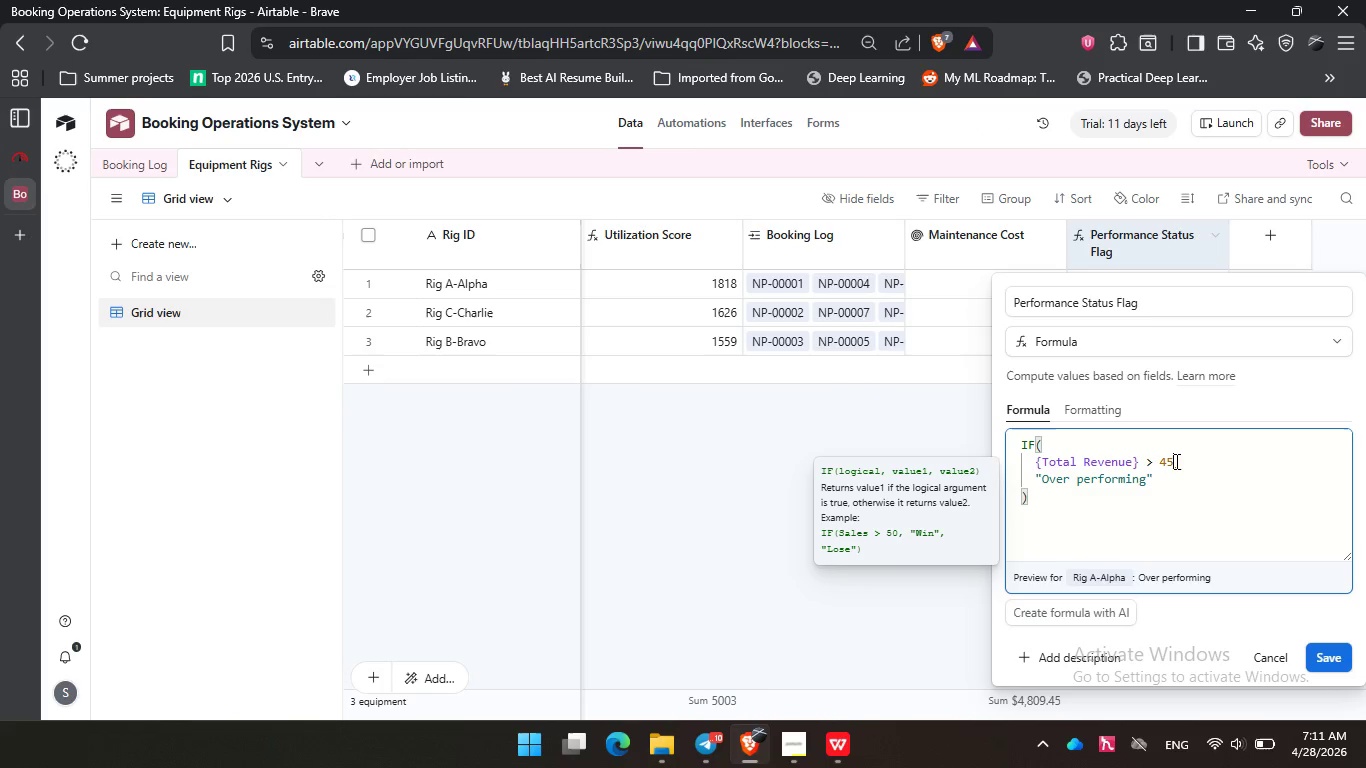 
key(Numpad0)
 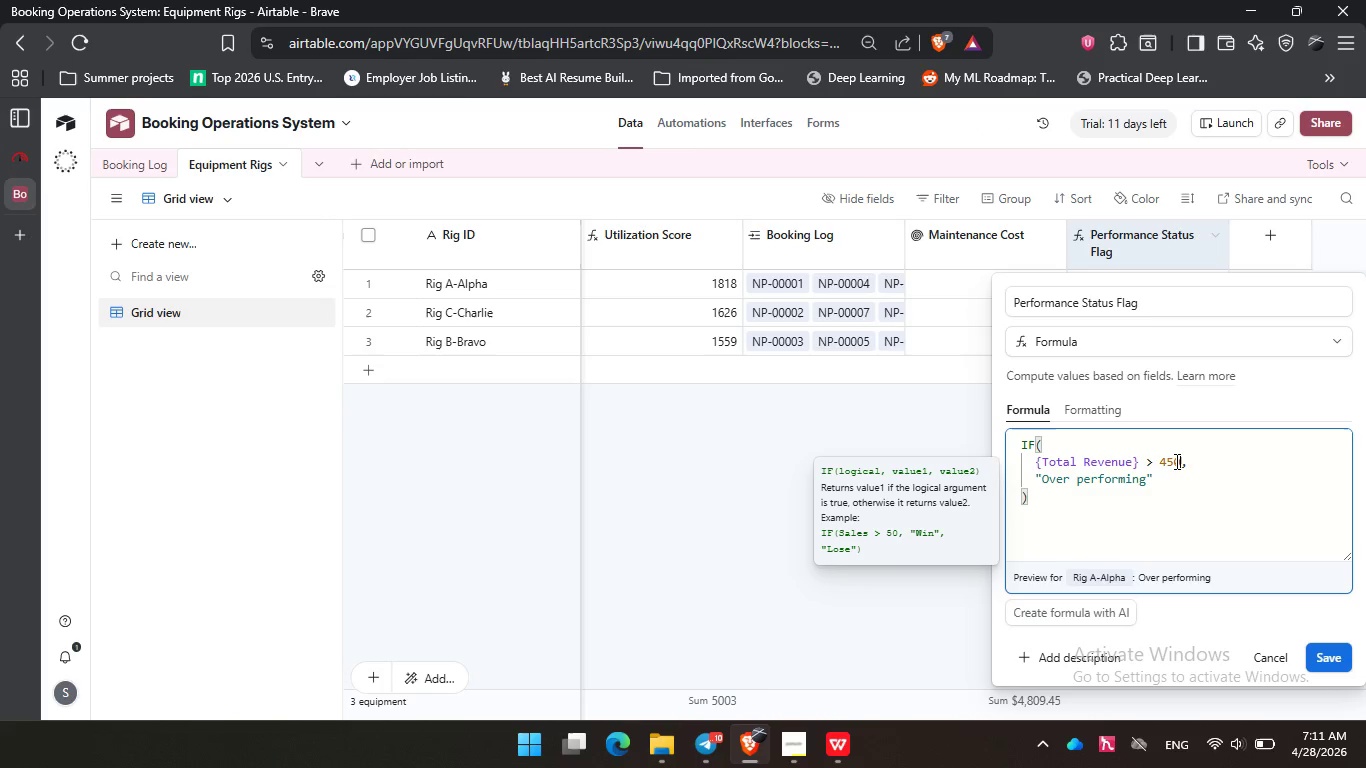 
key(Numpad0)
 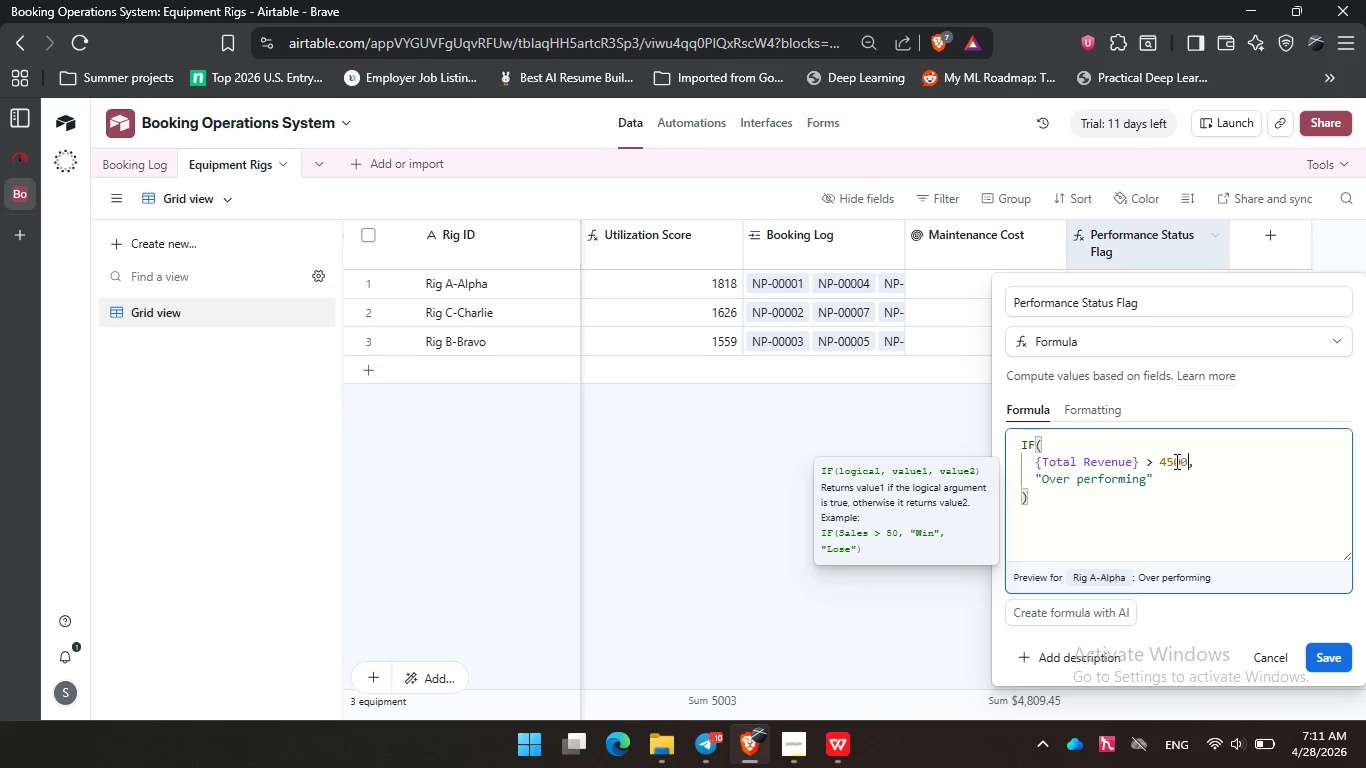 
key(Numpad0)
 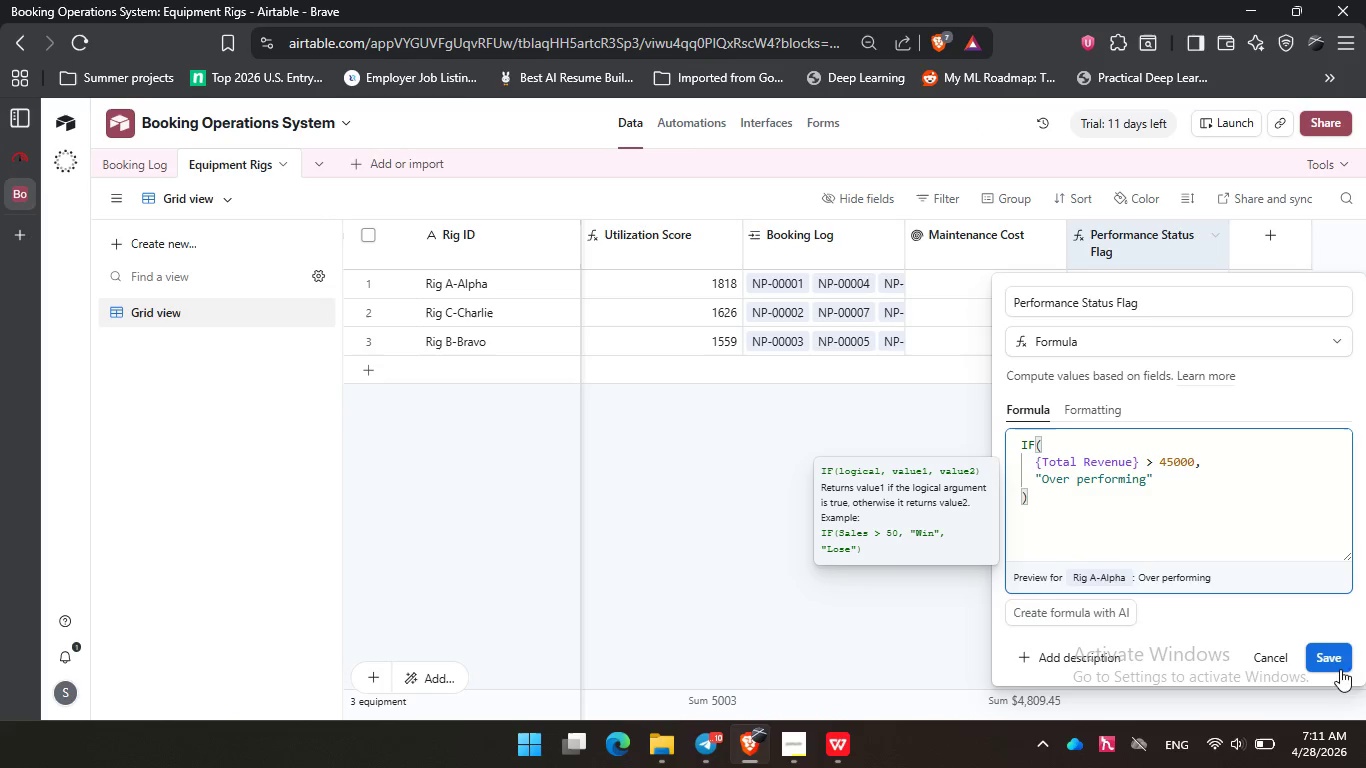 
left_click([1337, 649])
 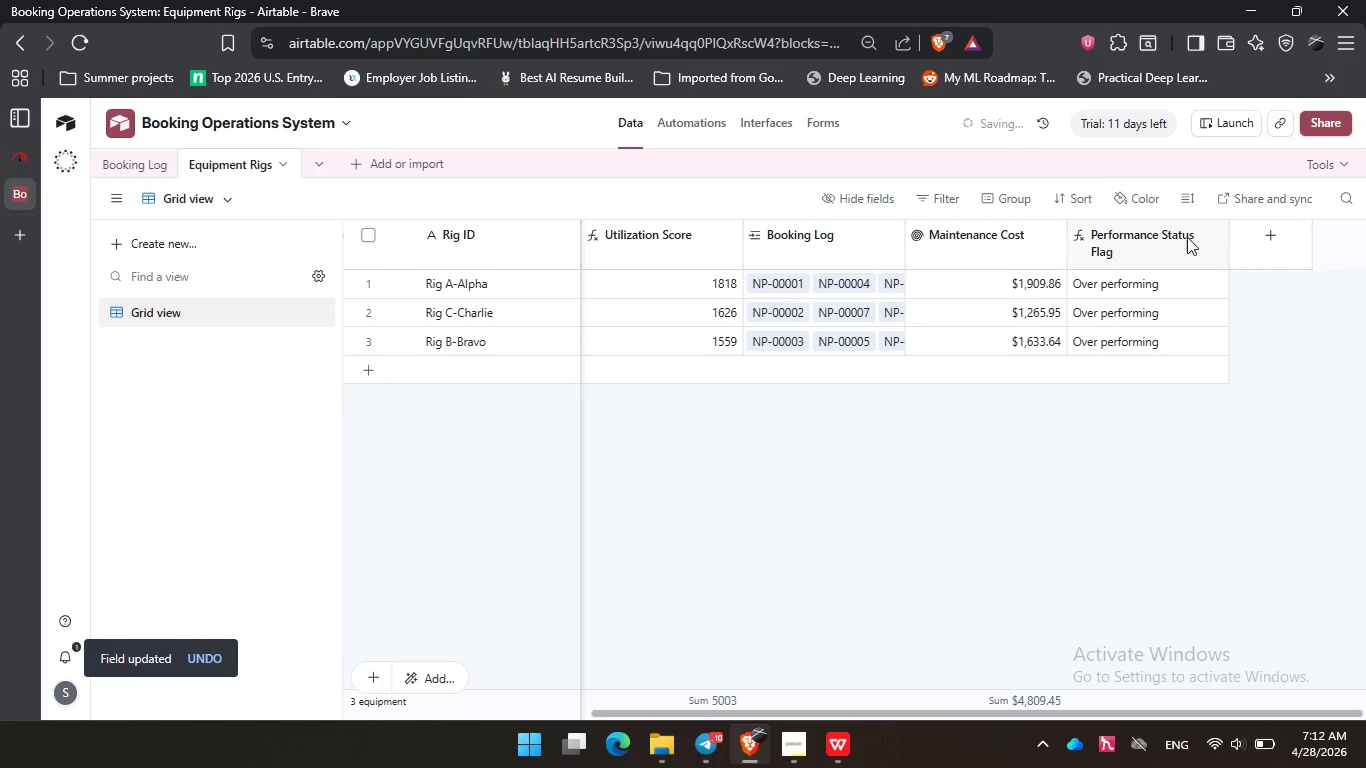 
double_click([1130, 249])
 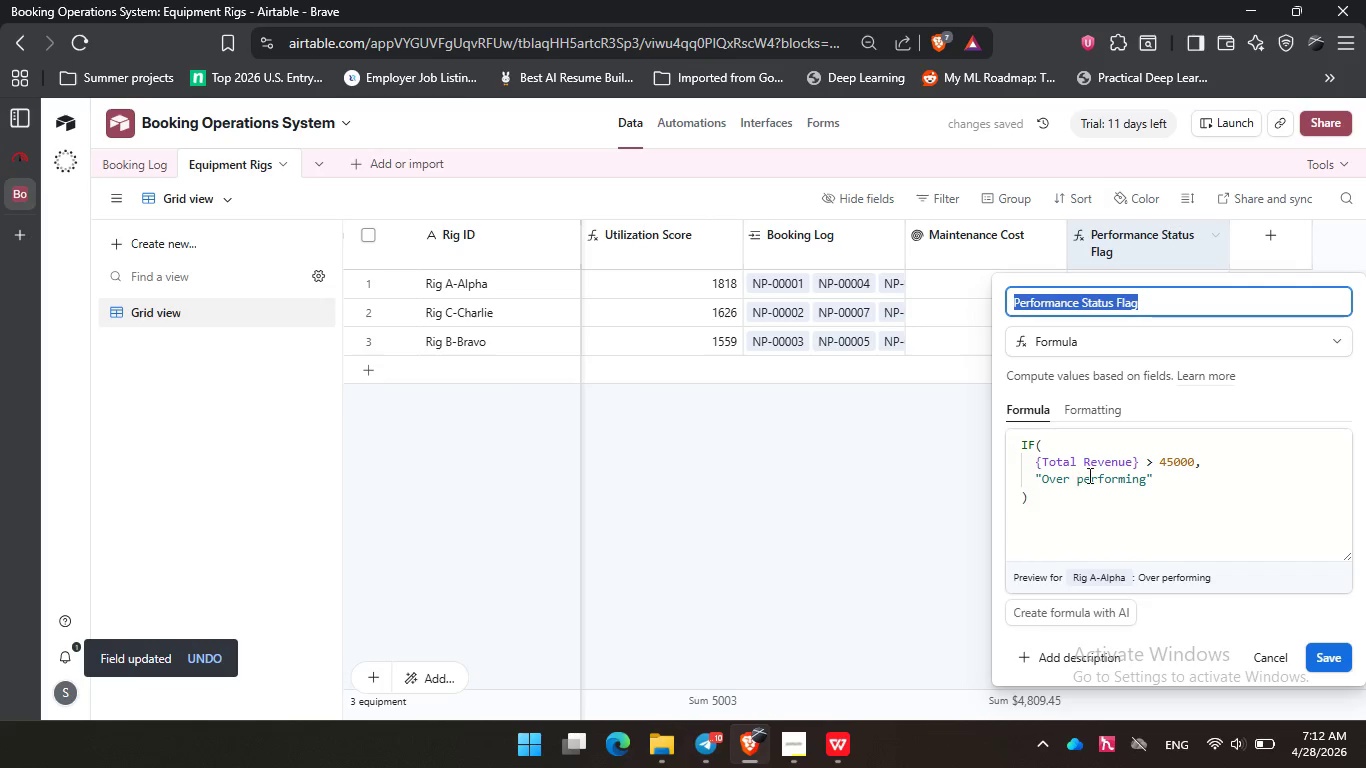 
left_click([1048, 446])
 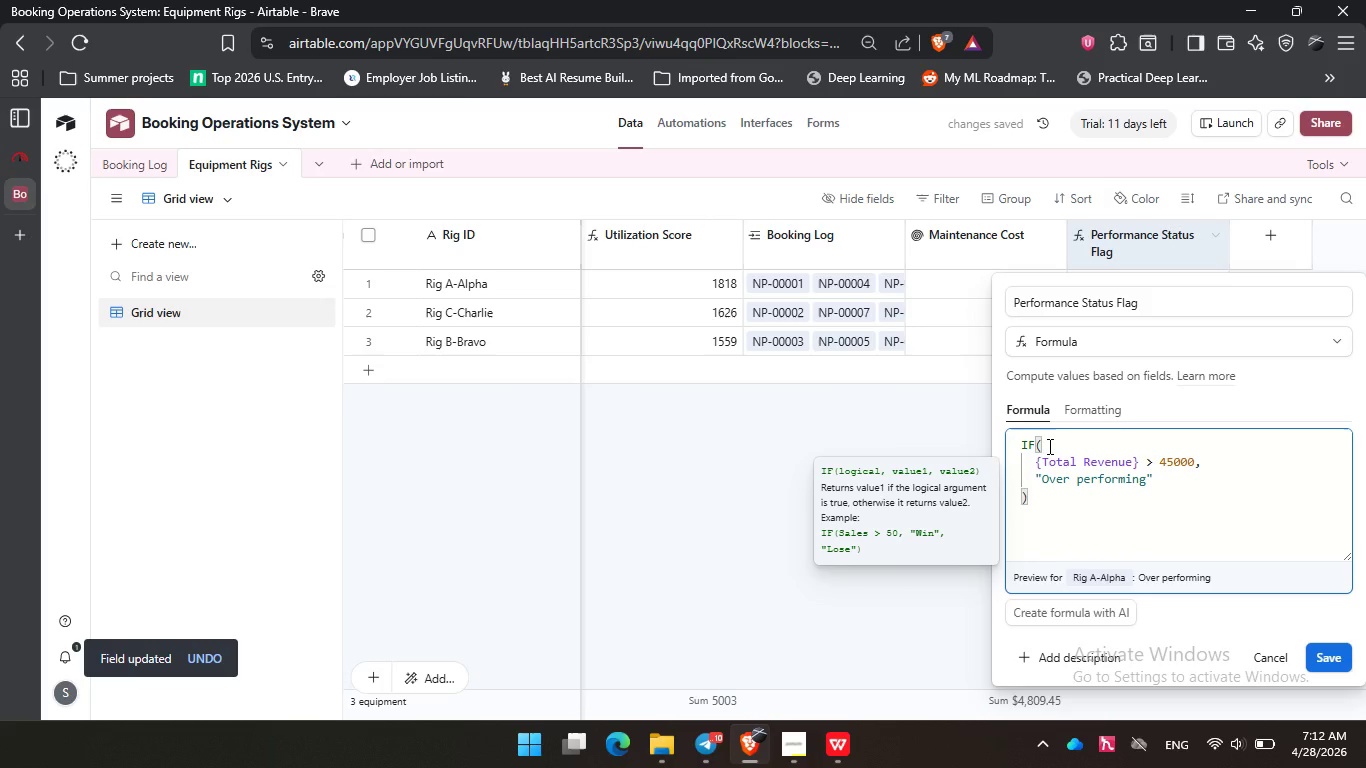 
key(Enter)
 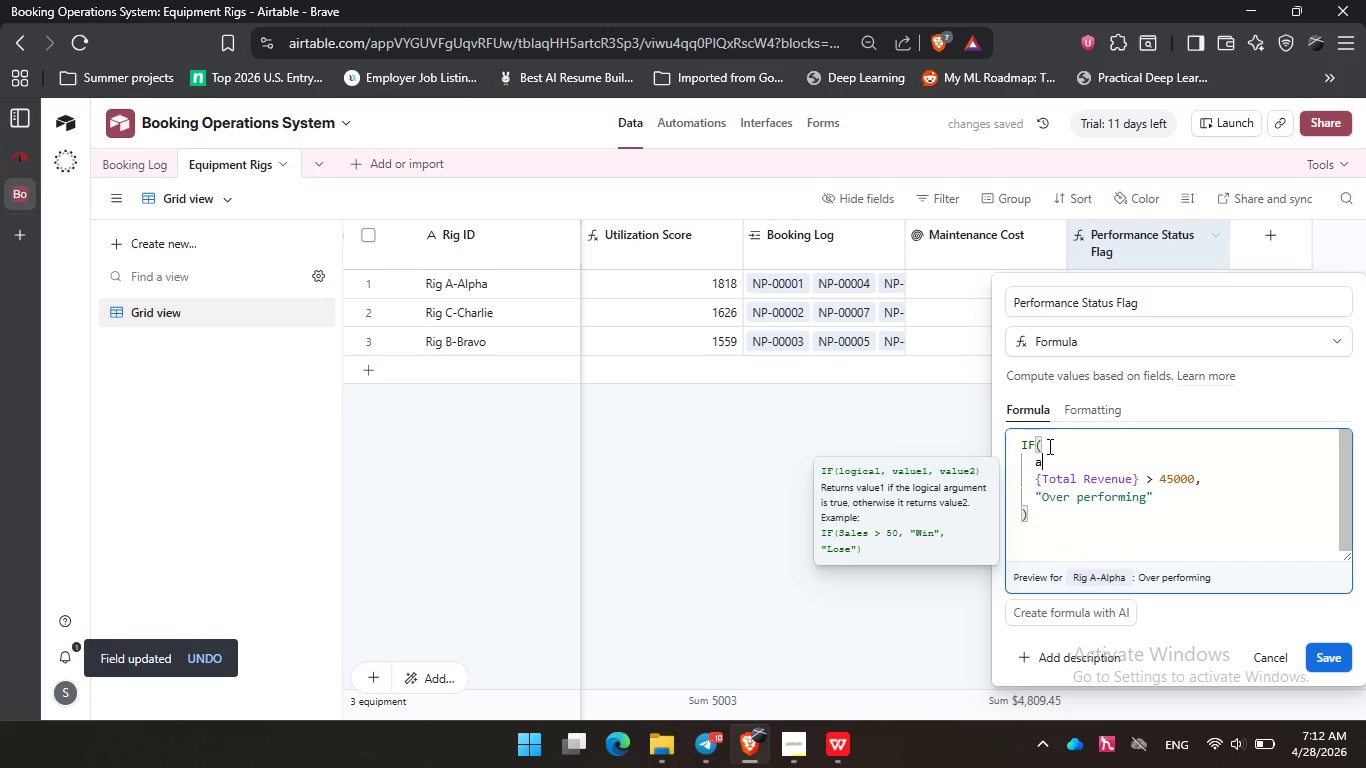 
type(am)
key(Backspace)
type(nd)
 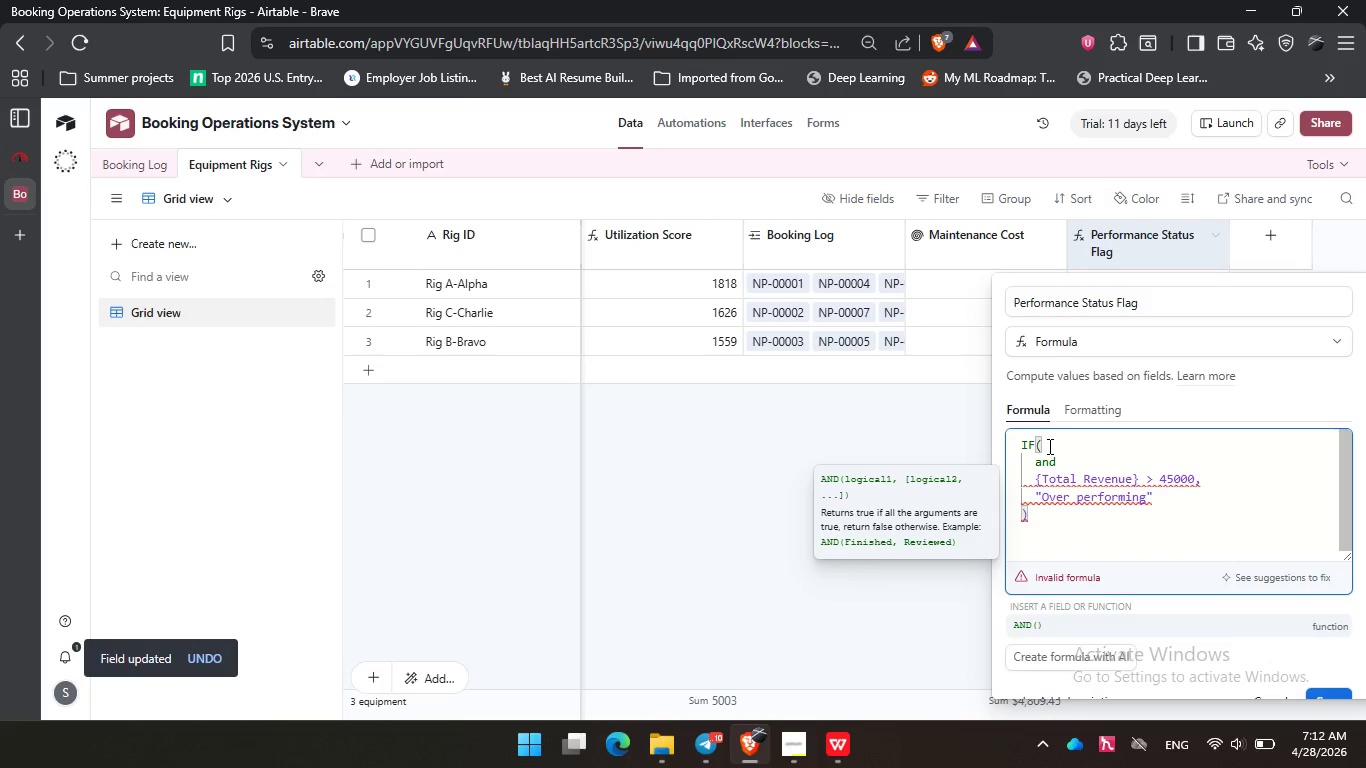 
key(Enter)
 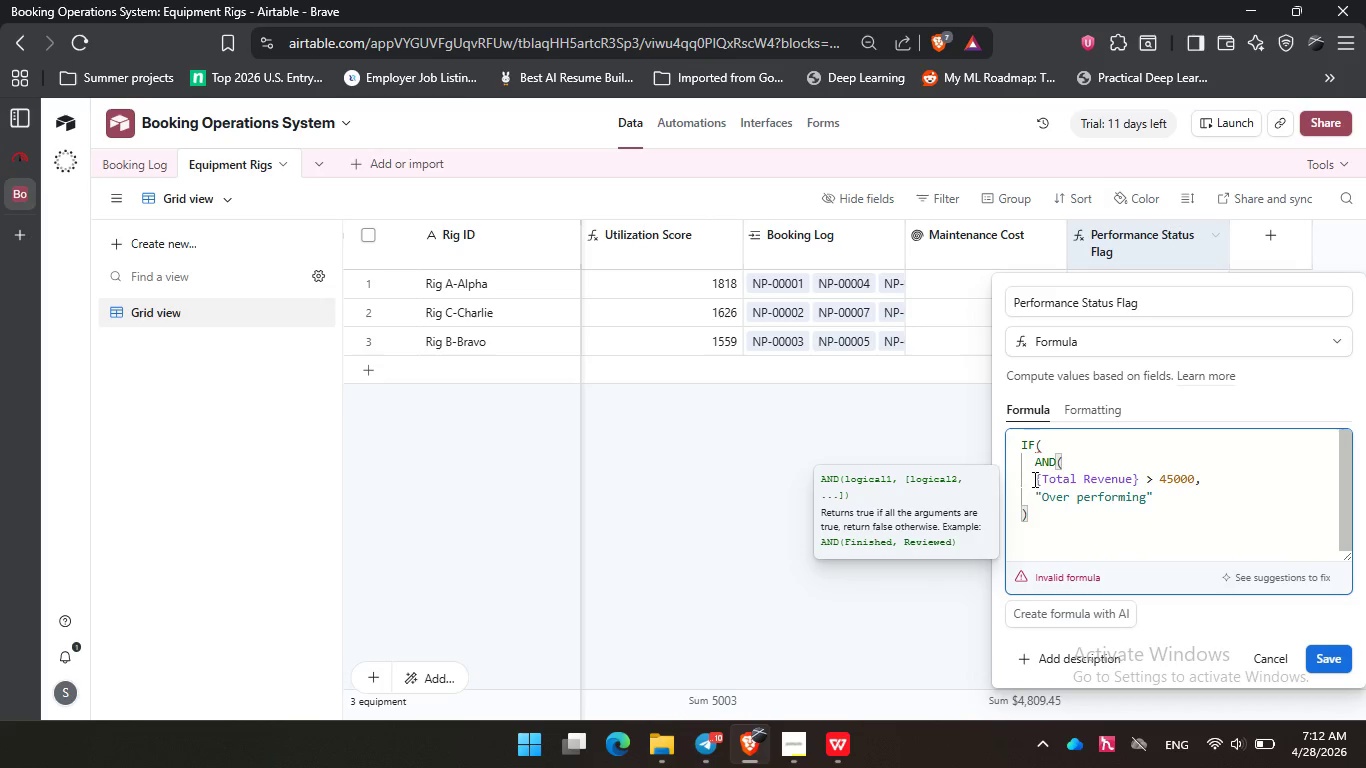 
left_click([1036, 479])
 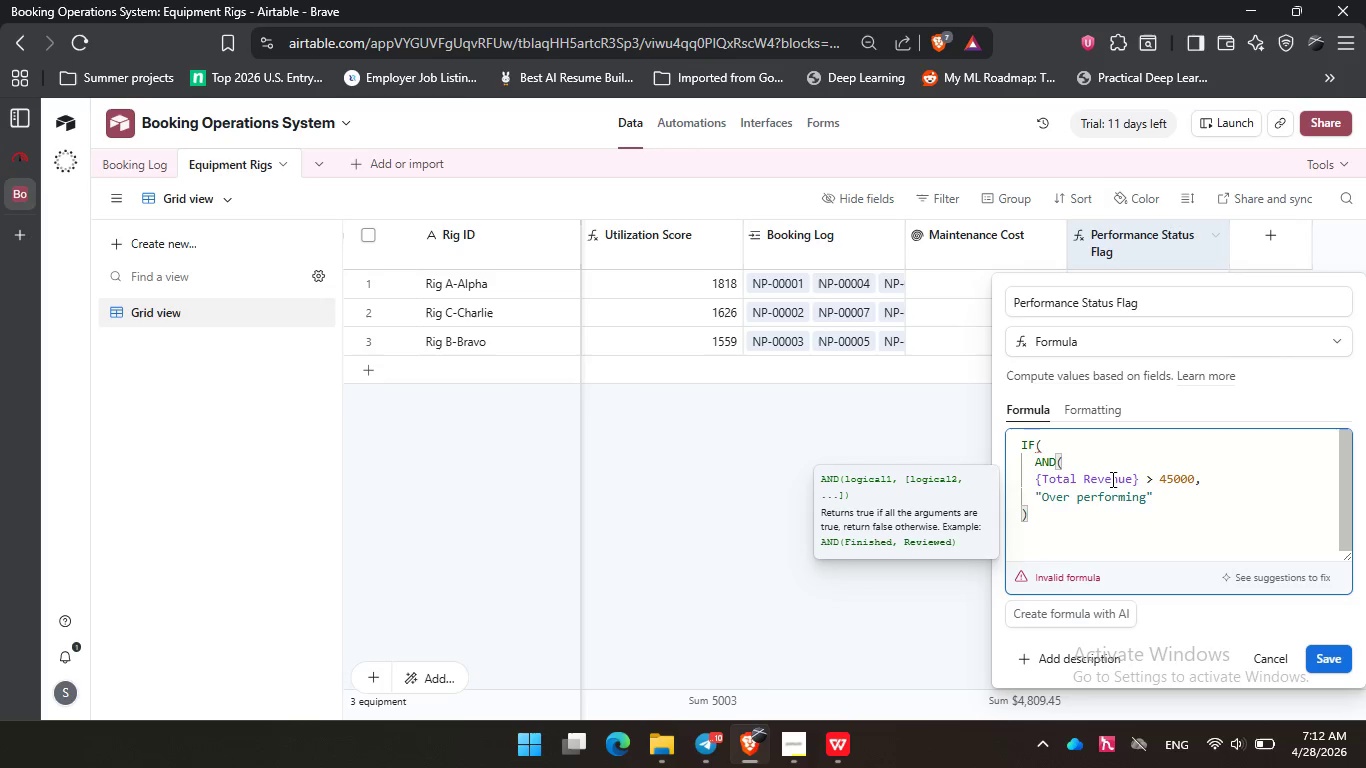 
key(Tab)
 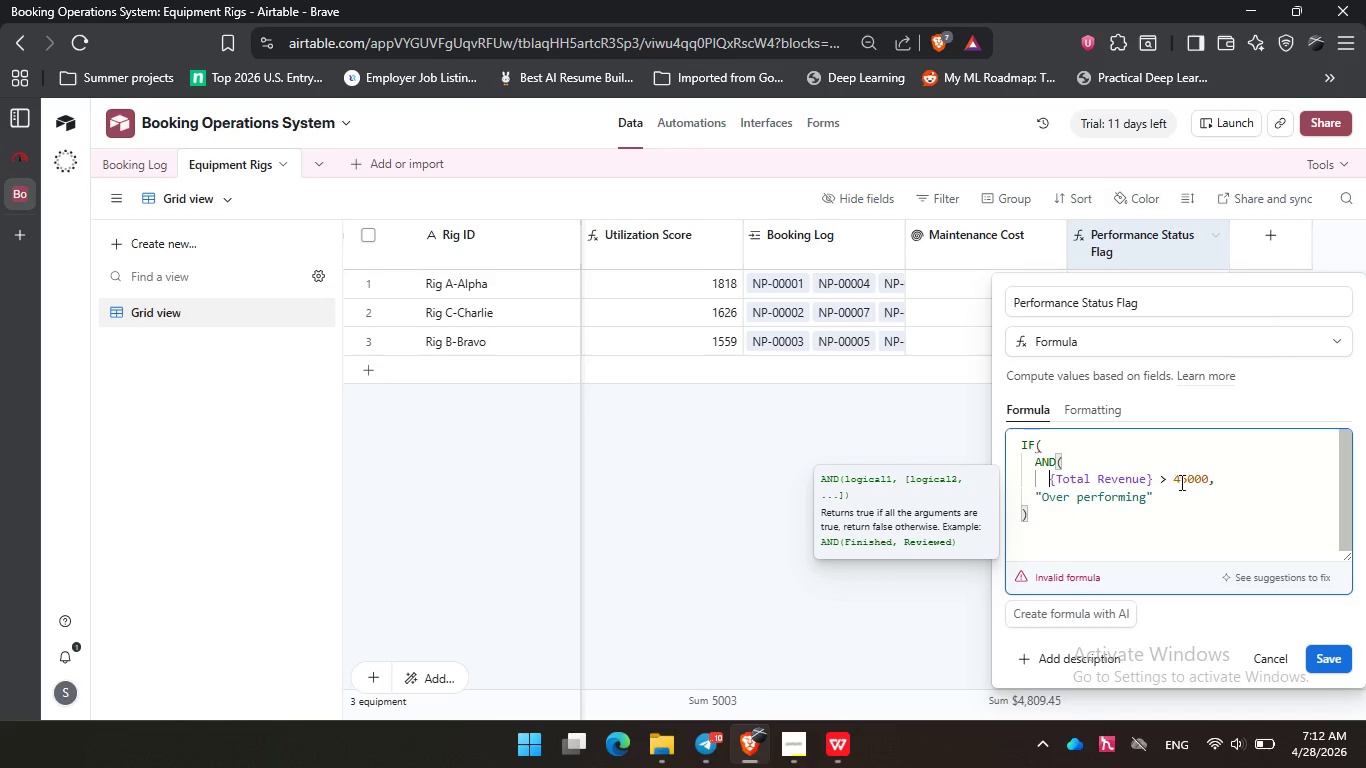 
left_click([1228, 482])
 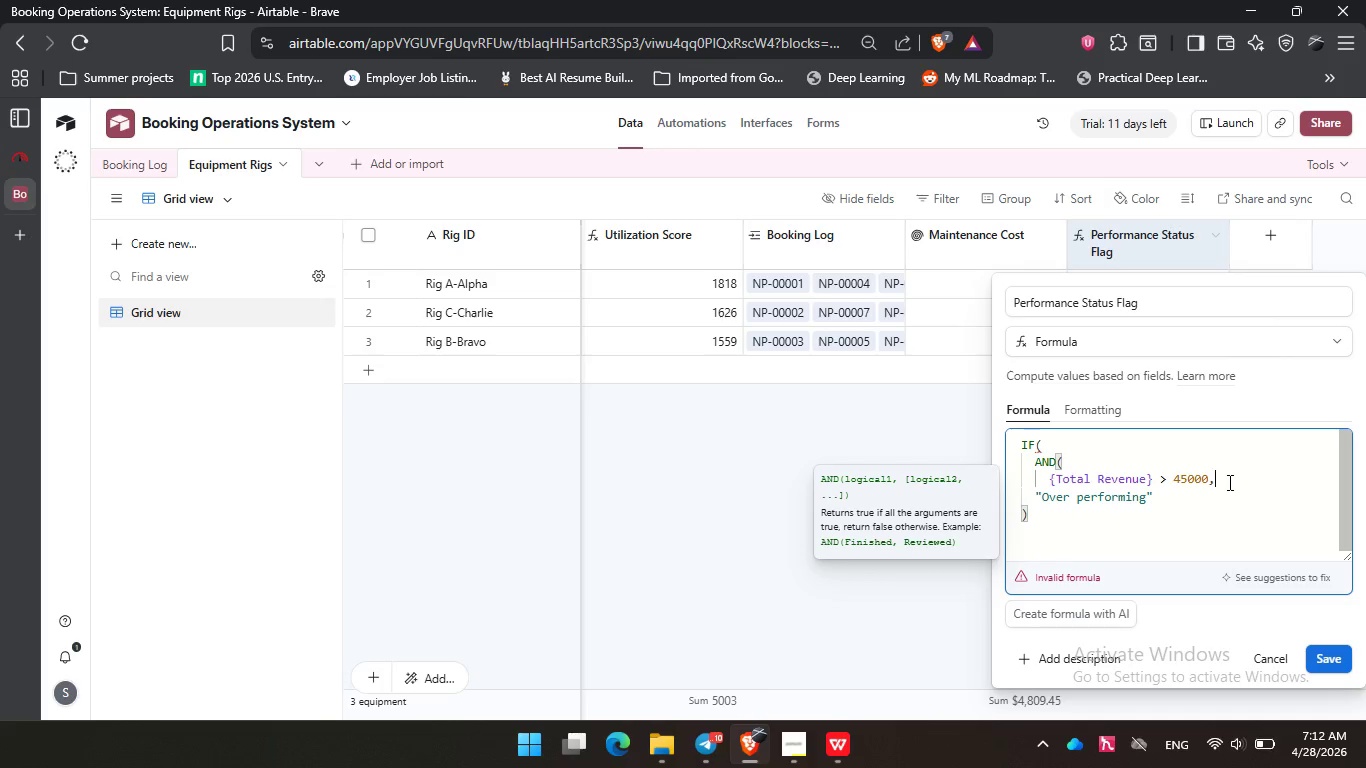 
type( main)
 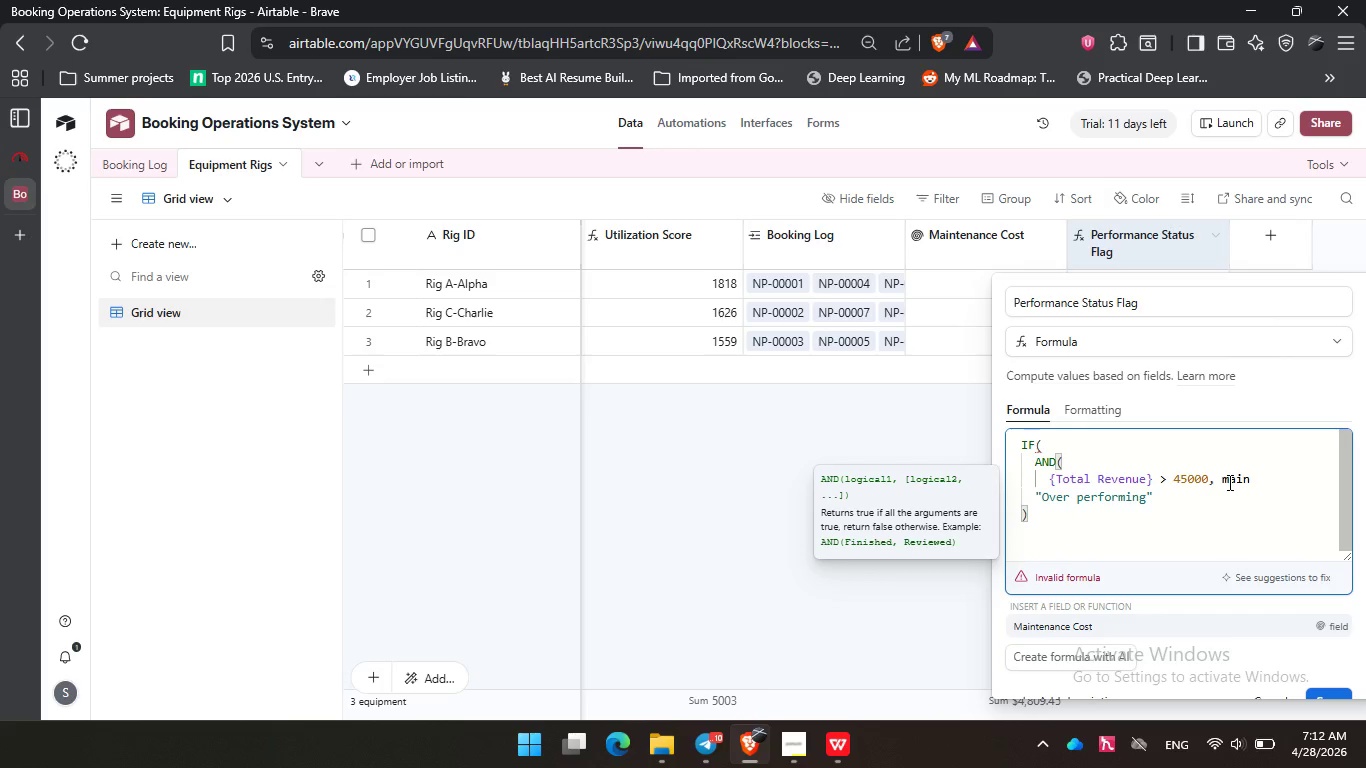 
key(Enter)
 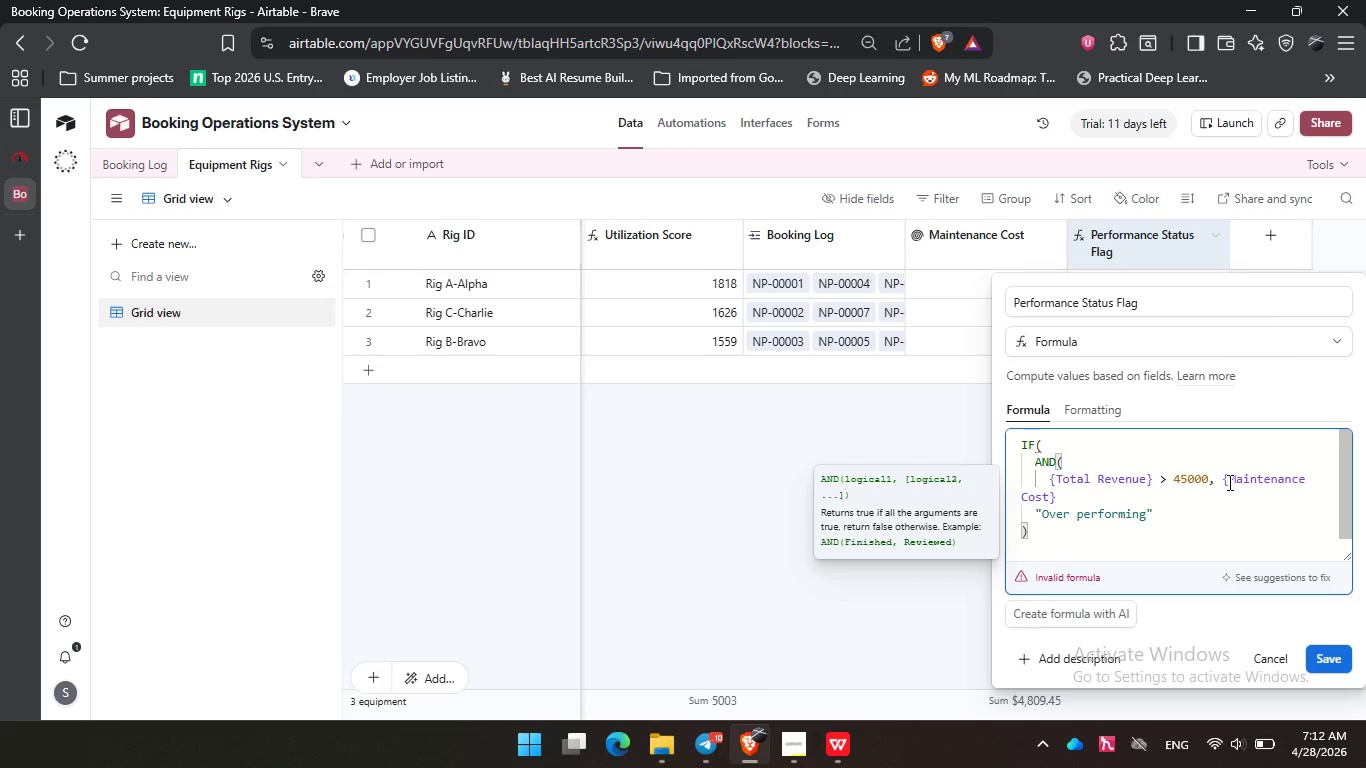 
key(Space)
 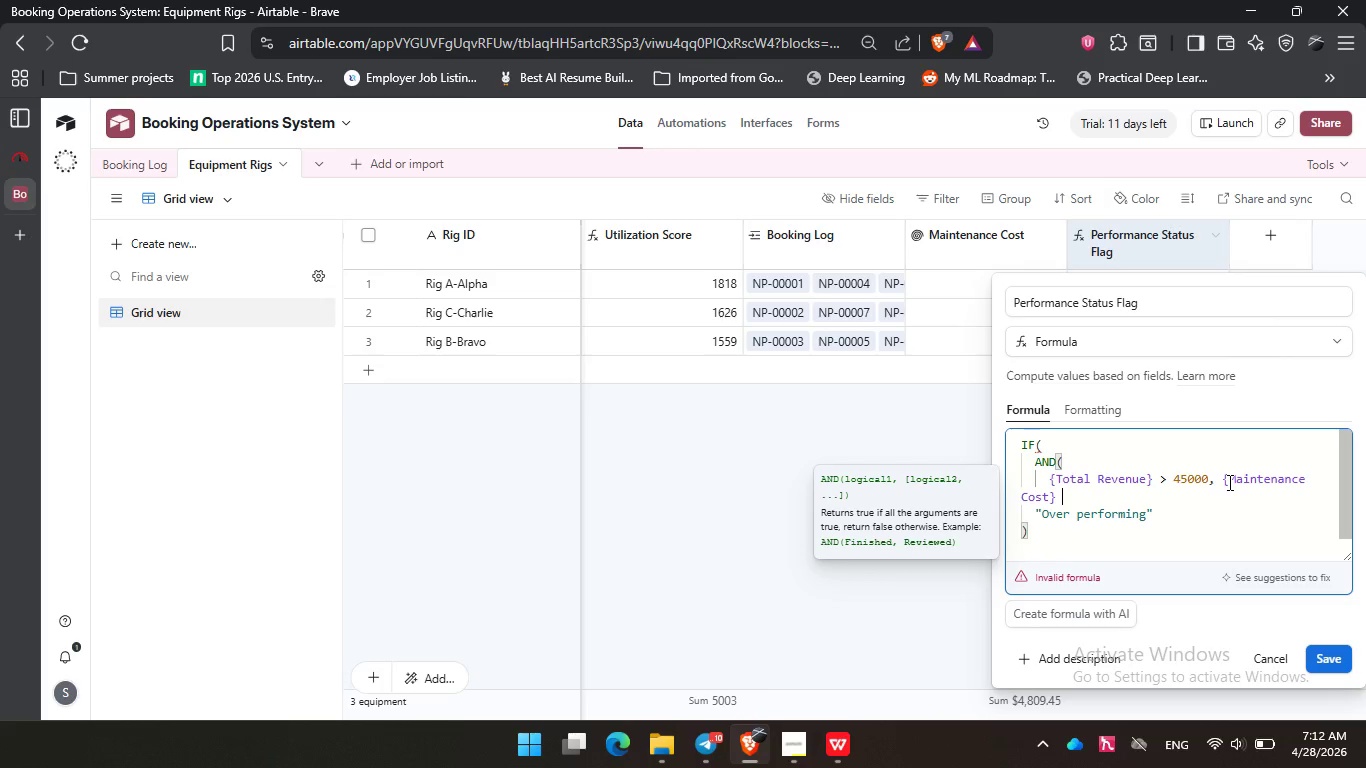 
key(Shift+Comma)
 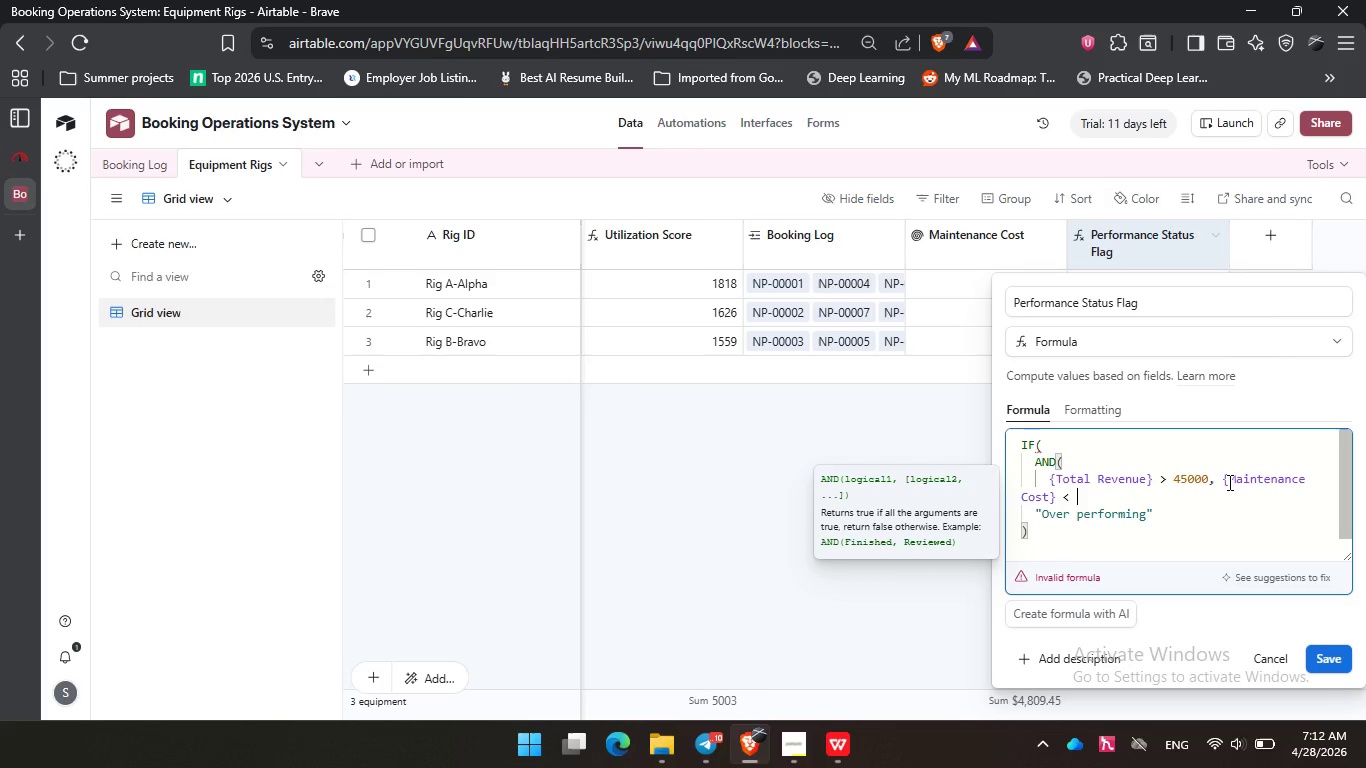 
key(Space)
 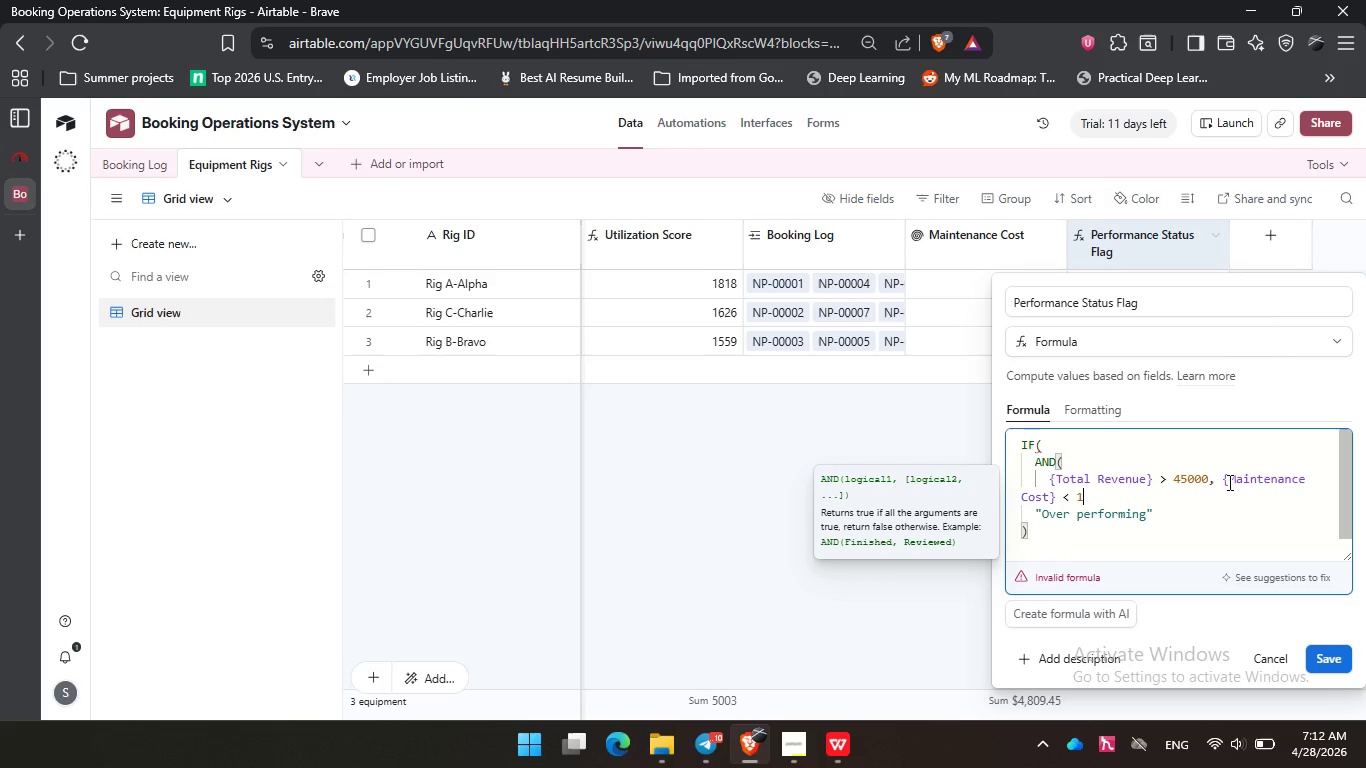 
key(Numpad1)
 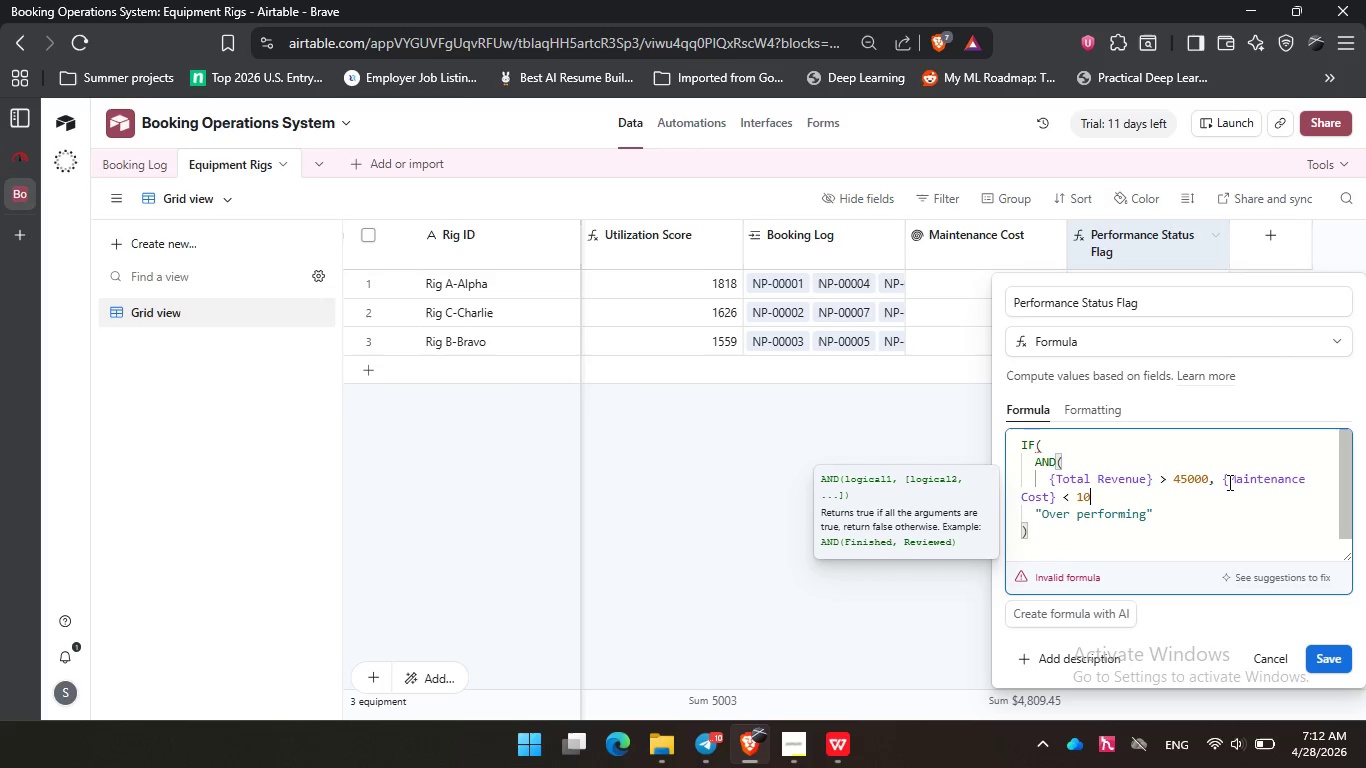 
key(Numpad0)
 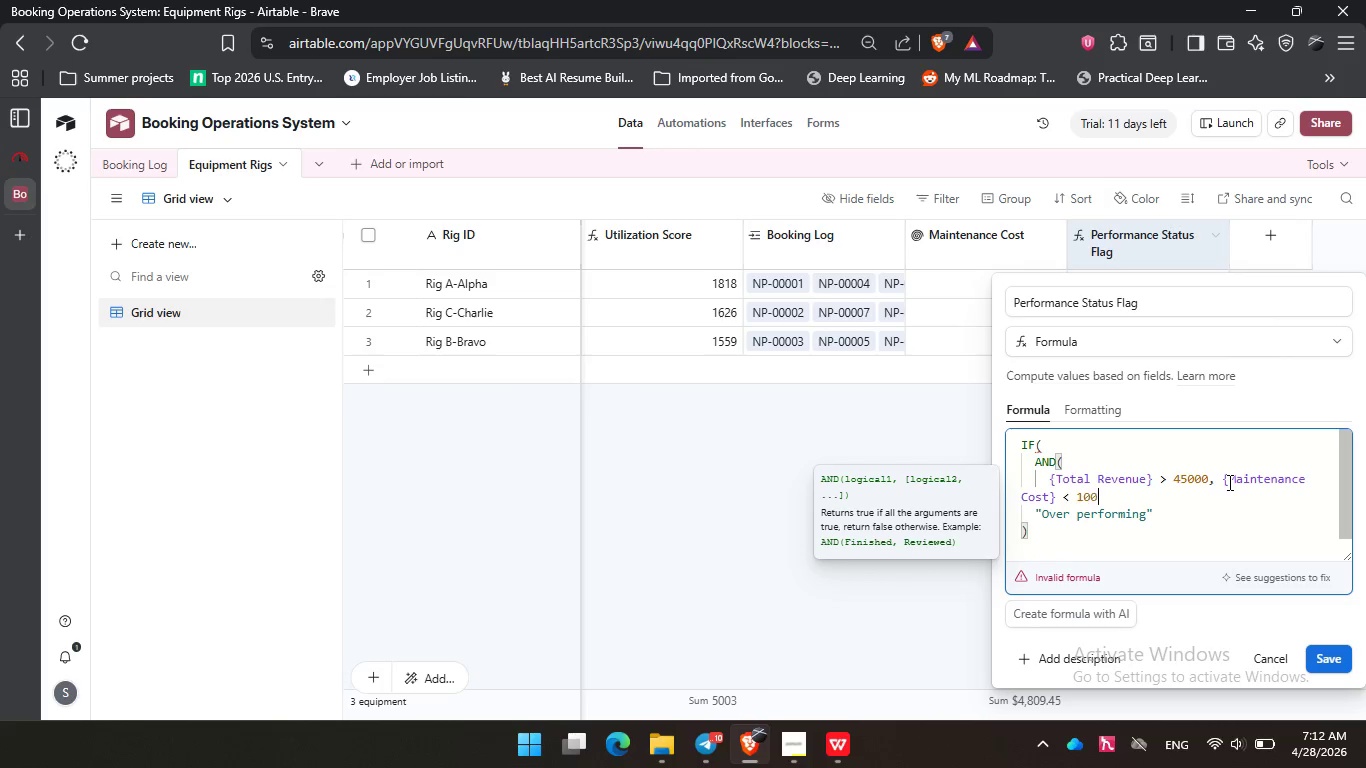 
key(Numpad0)
 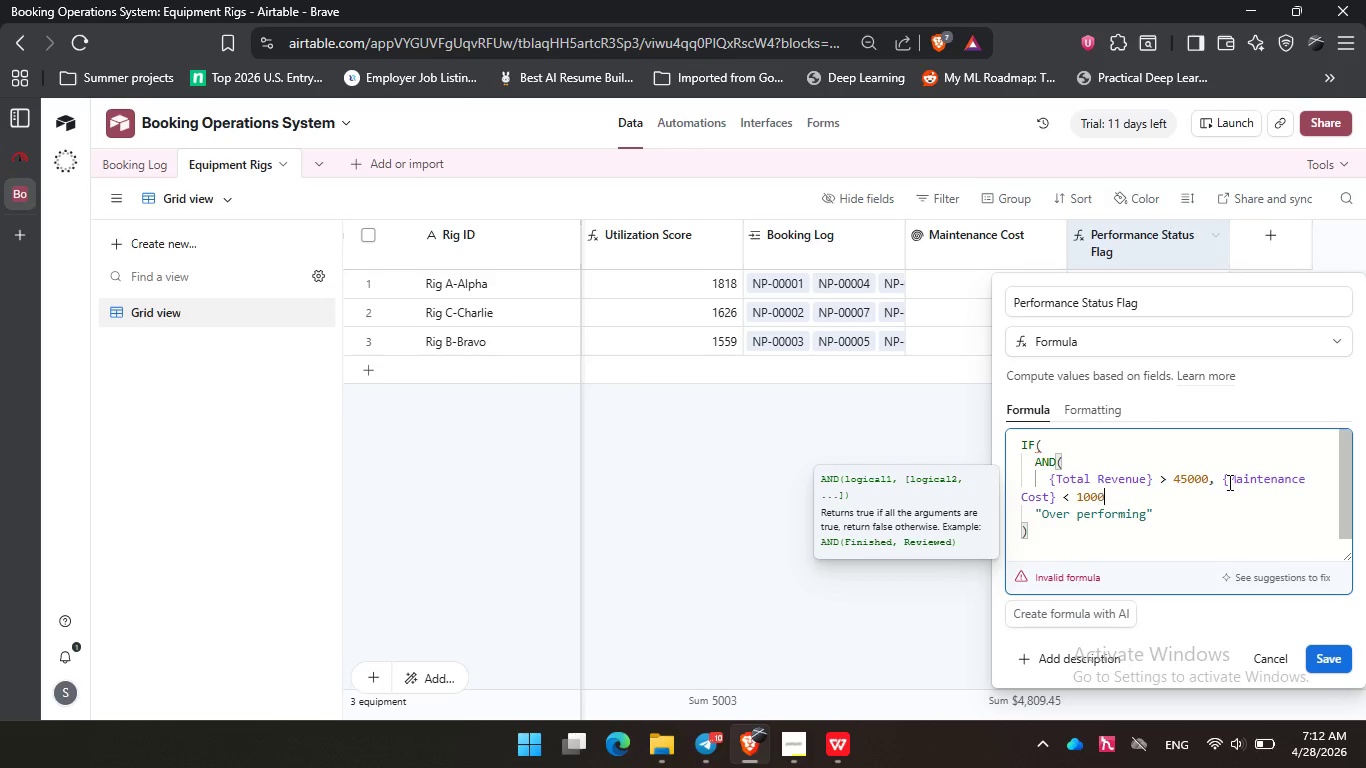 
key(Numpad0)
 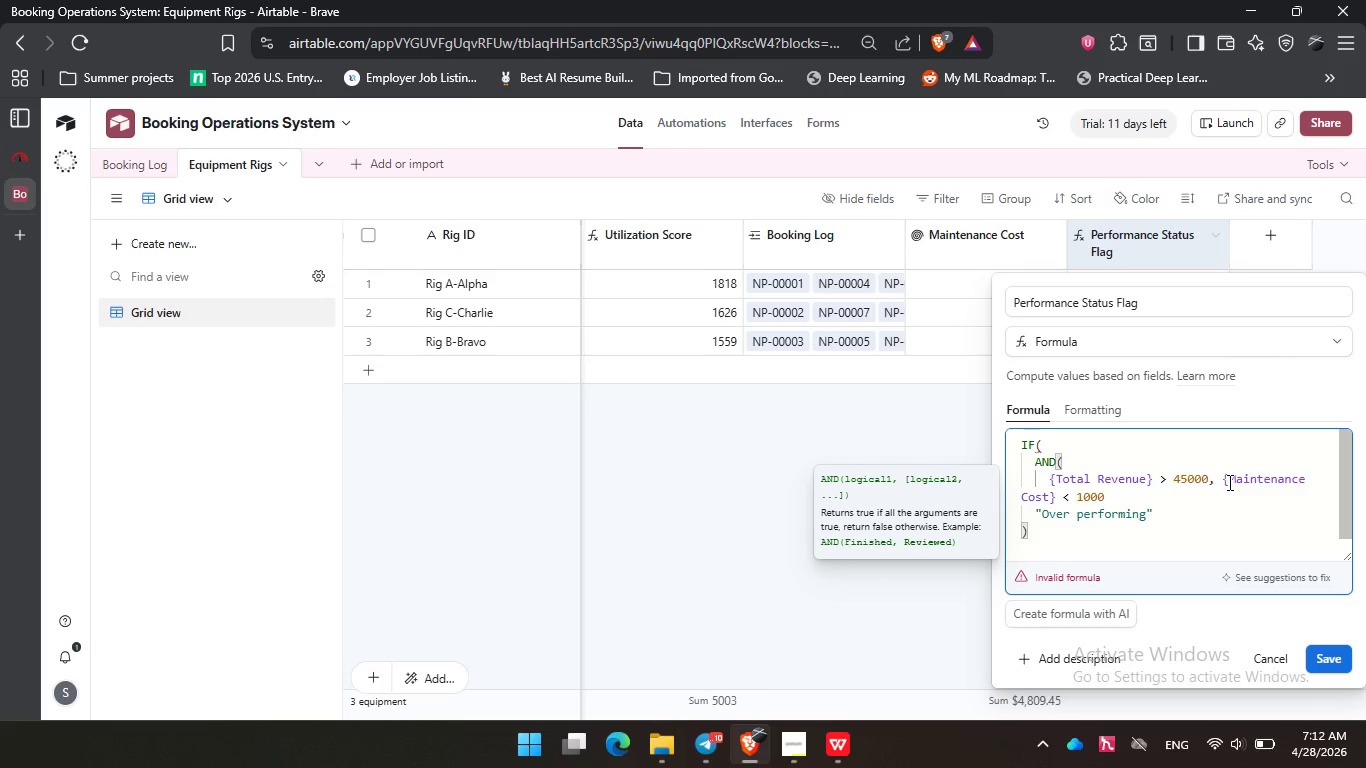 
key(Comma)
 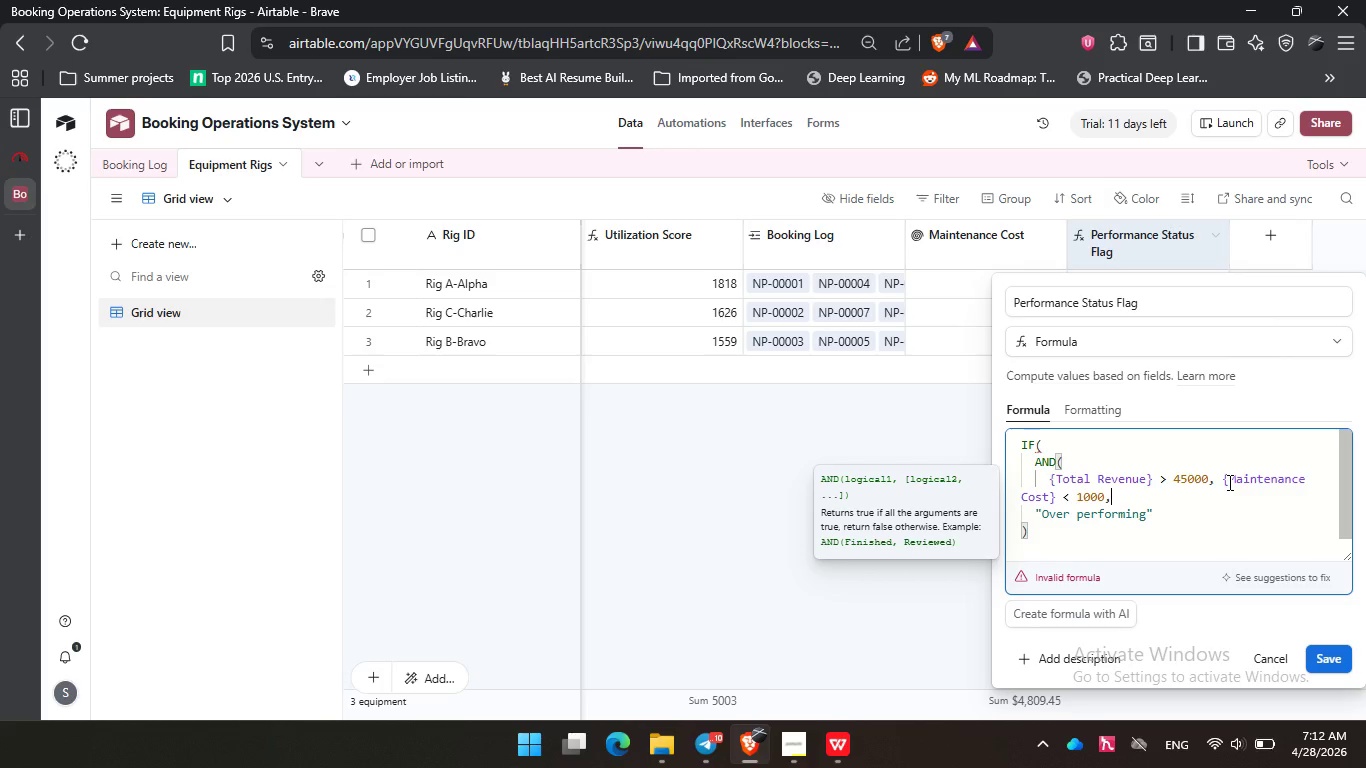 
key(Backspace)
 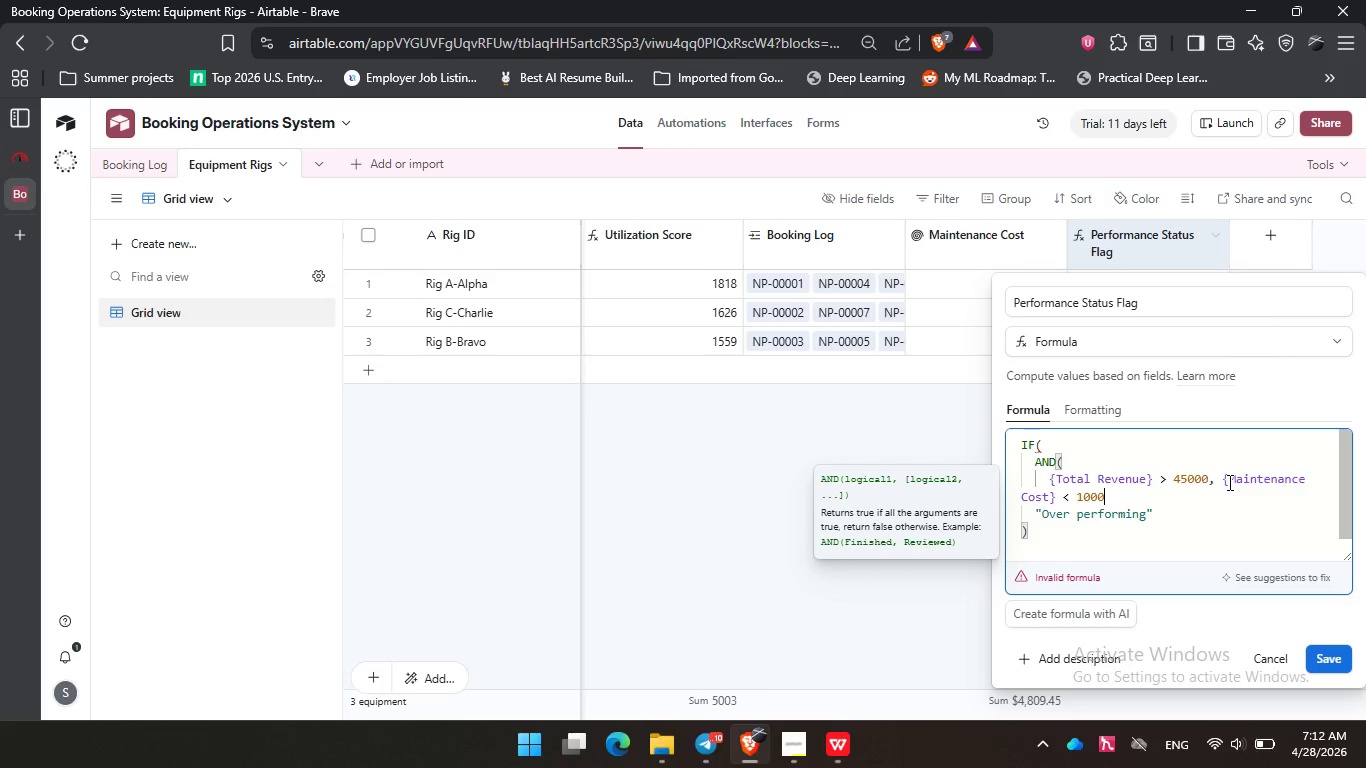 
key(Shift+0)
 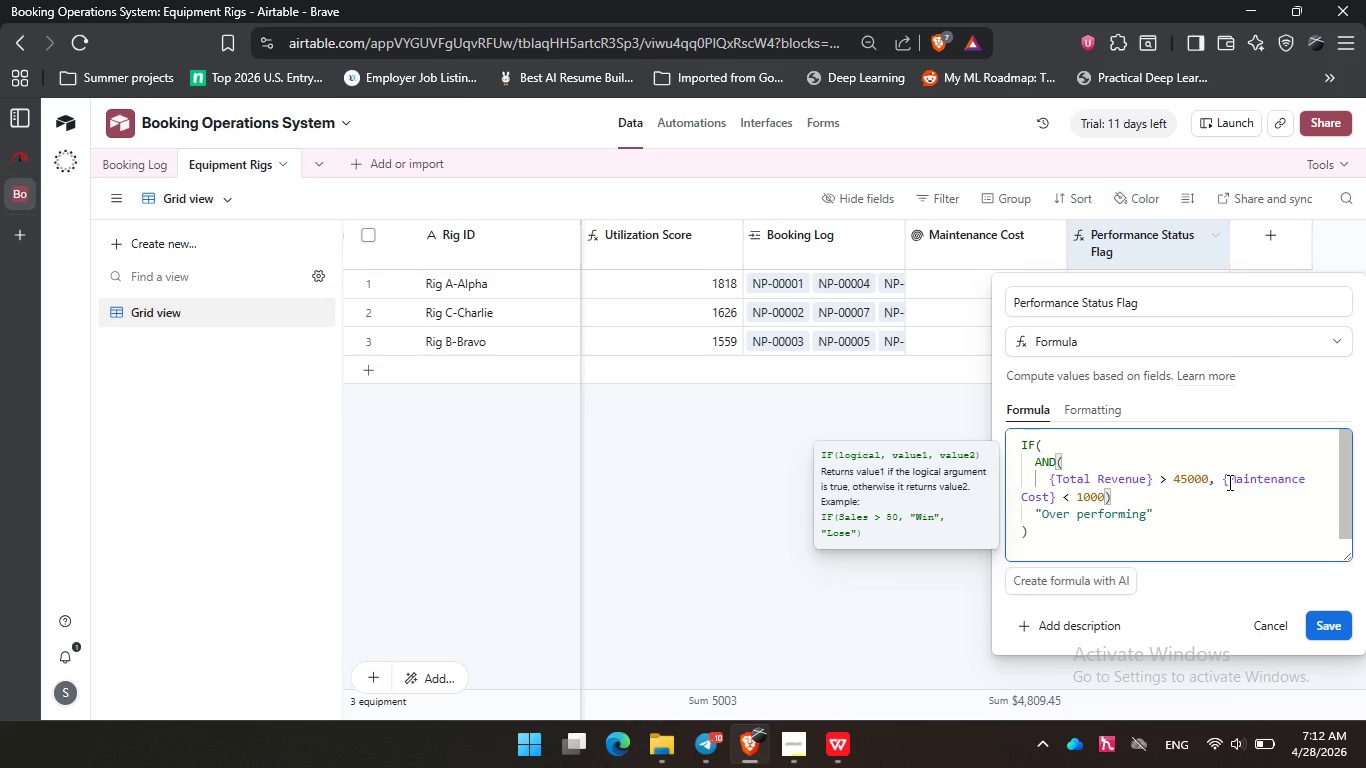 
key(Period)
 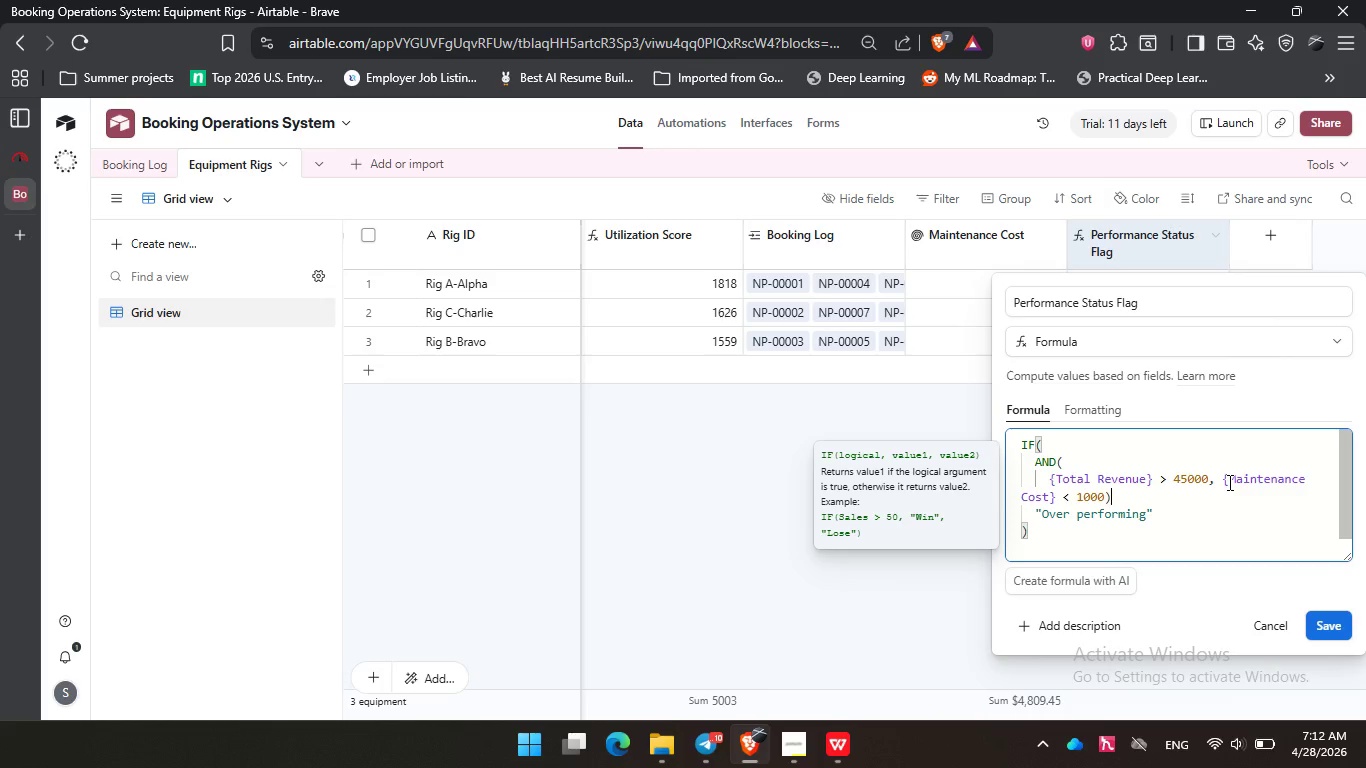 
key(Backspace)
 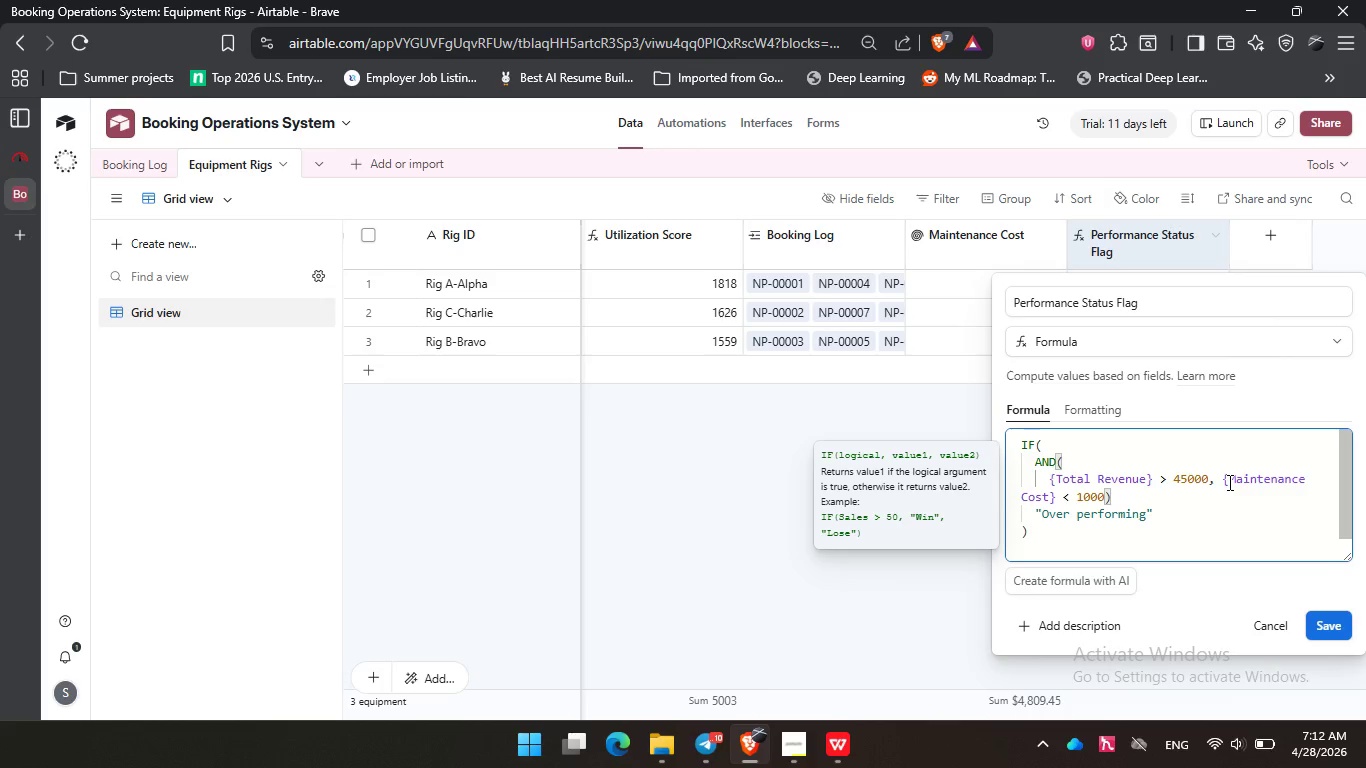 
key(Comma)
 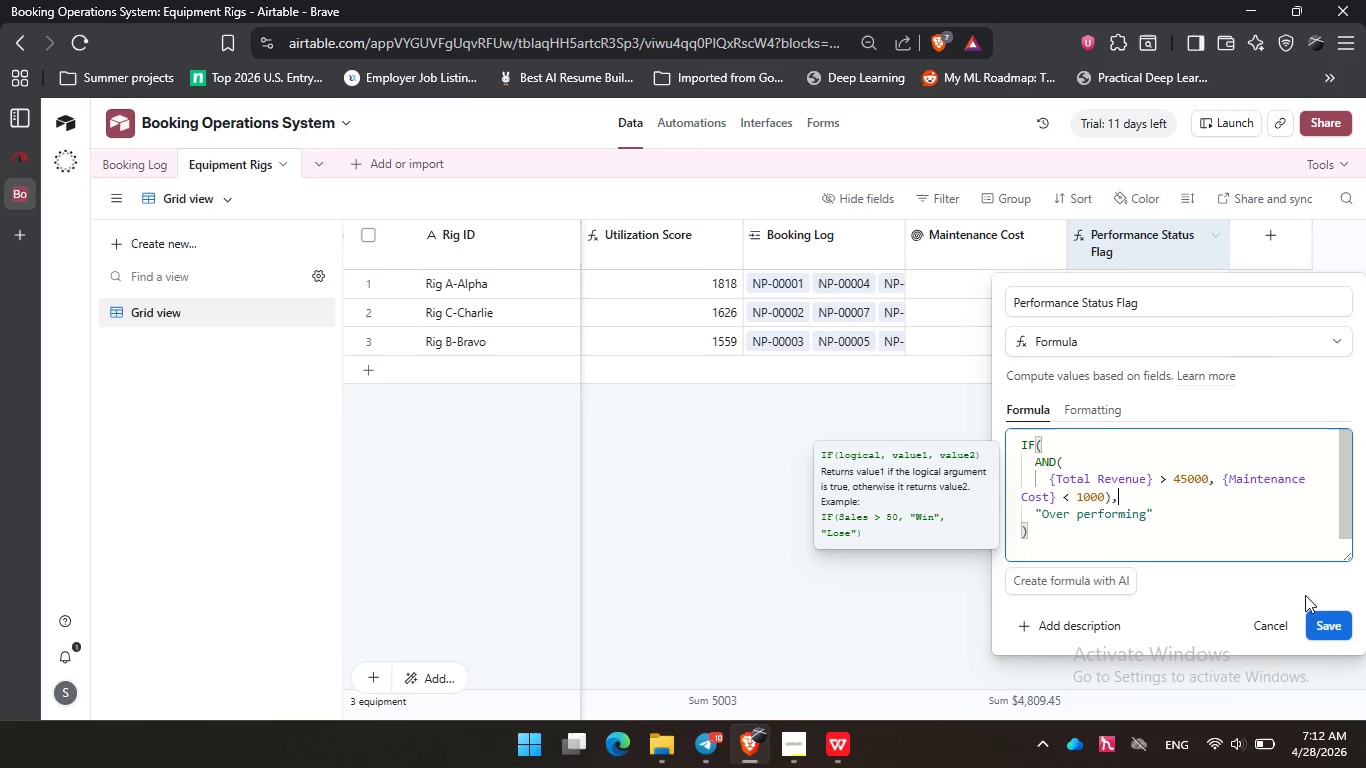 
left_click([1327, 618])
 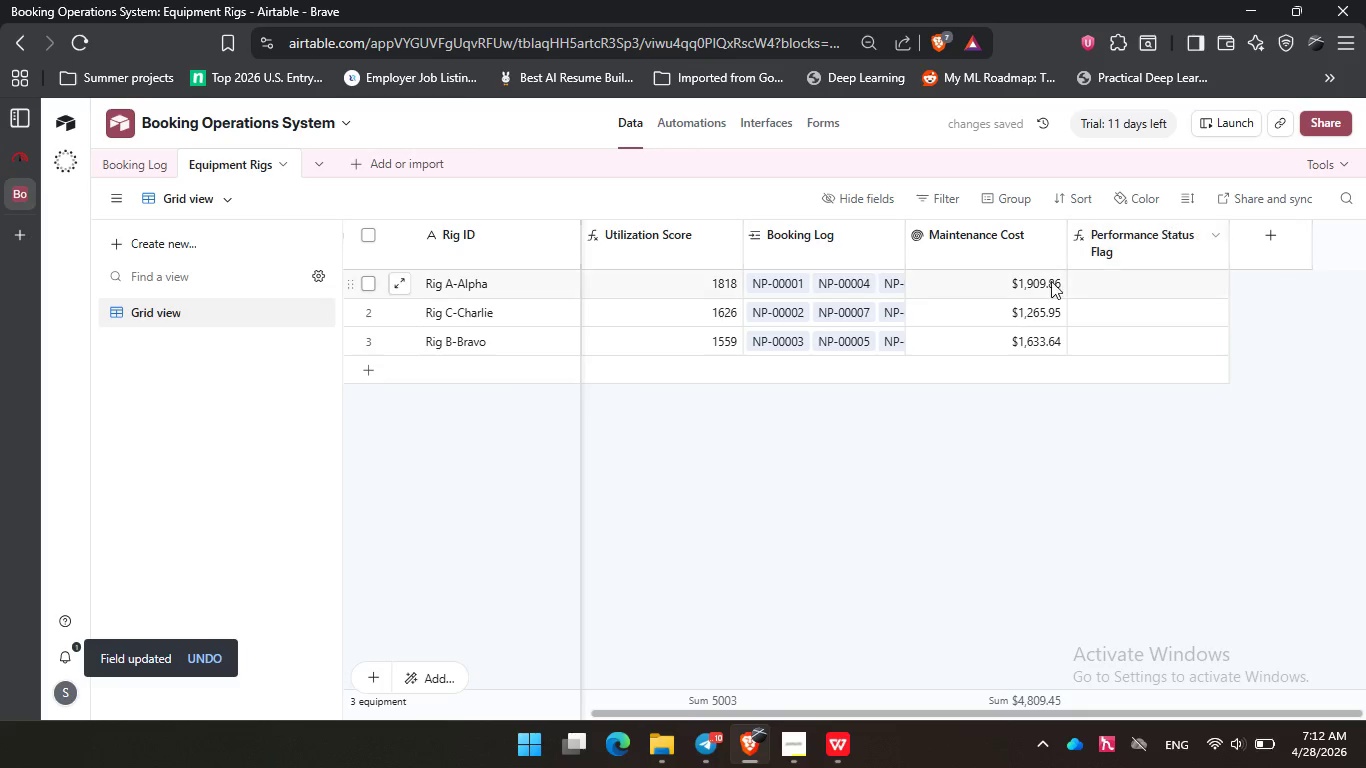 
double_click([1147, 234])
 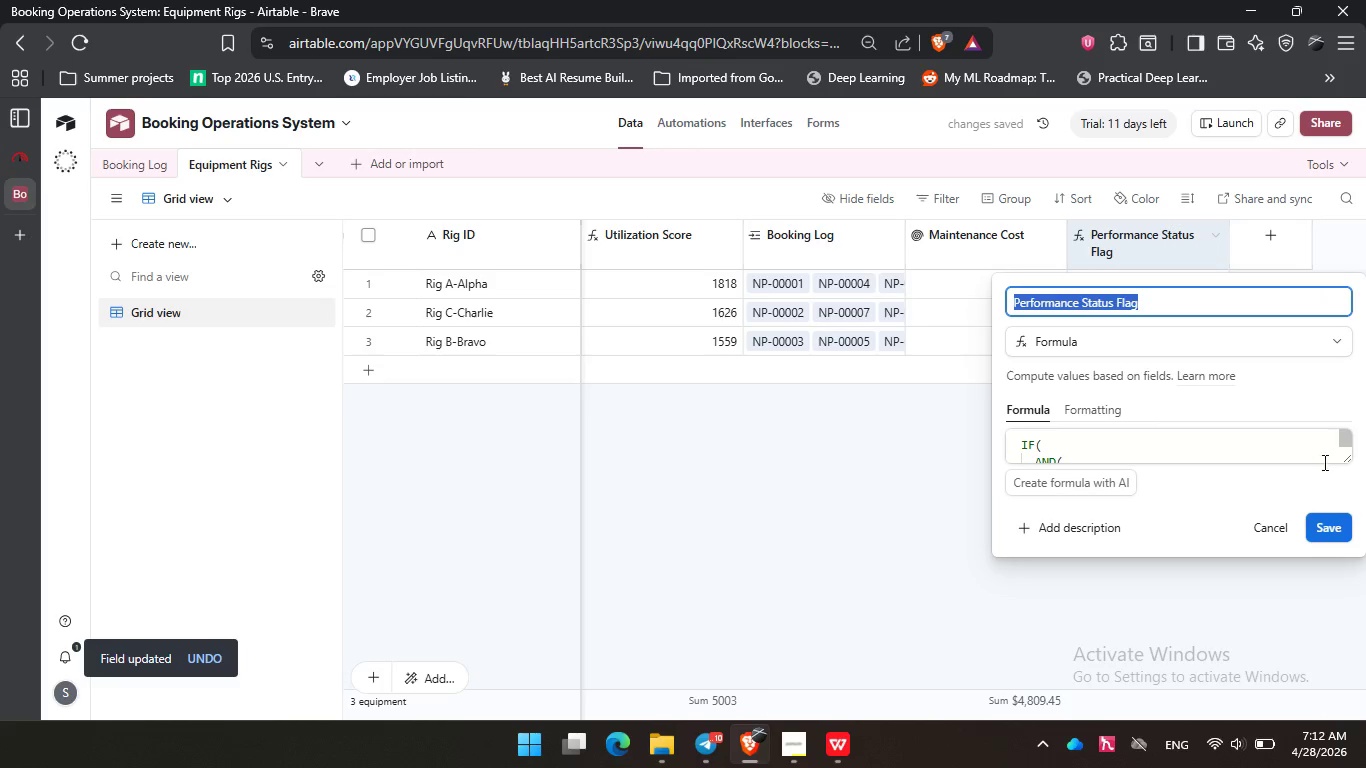 
left_click_drag(start_coordinate=[1346, 460], to_coordinate=[1365, 655])
 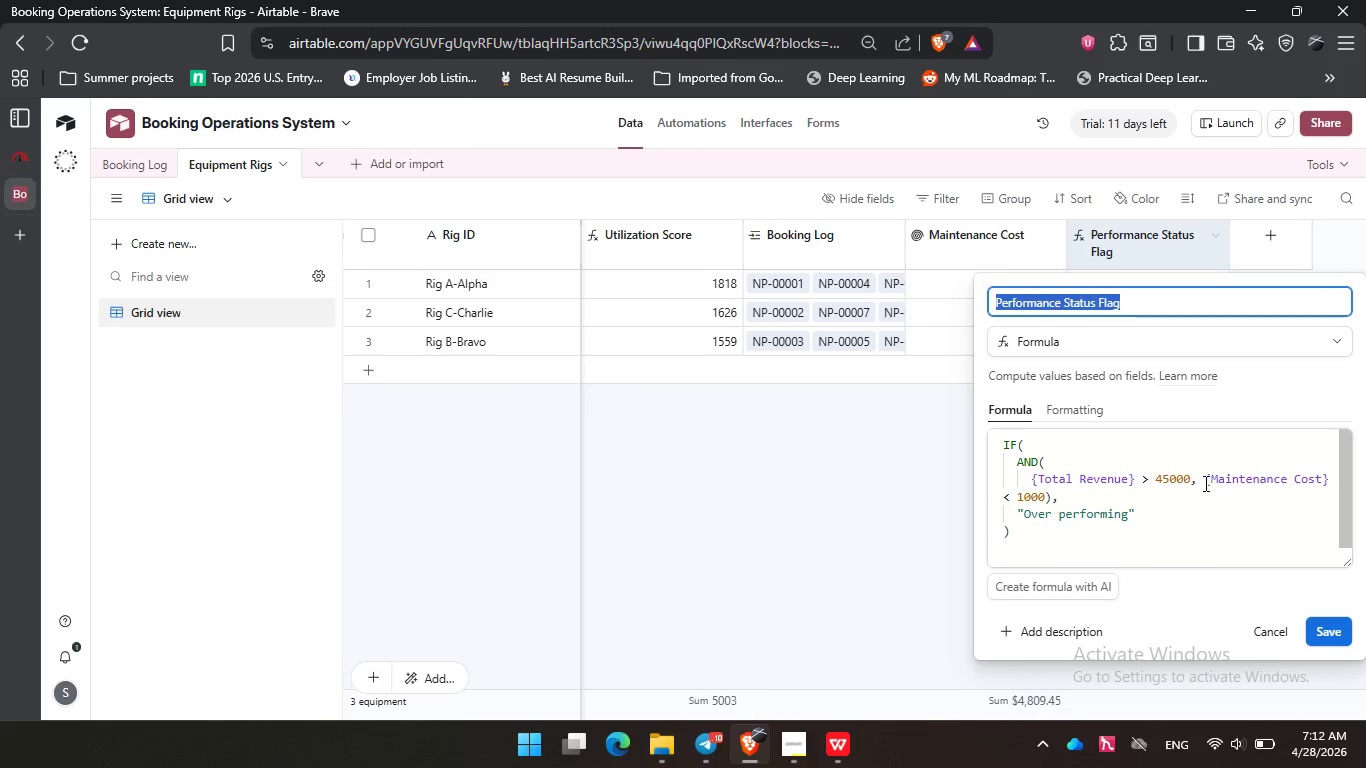 
left_click([1203, 473])
 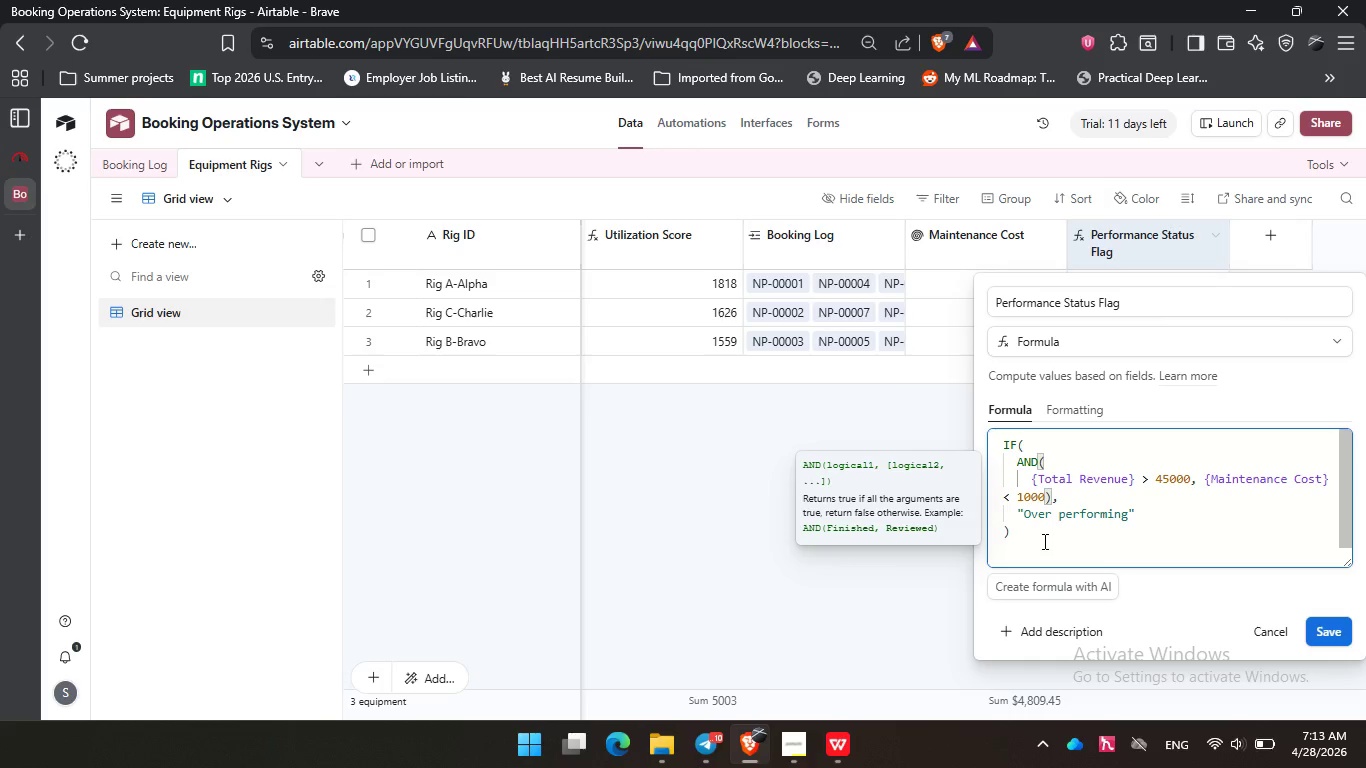 
wait(33.58)
 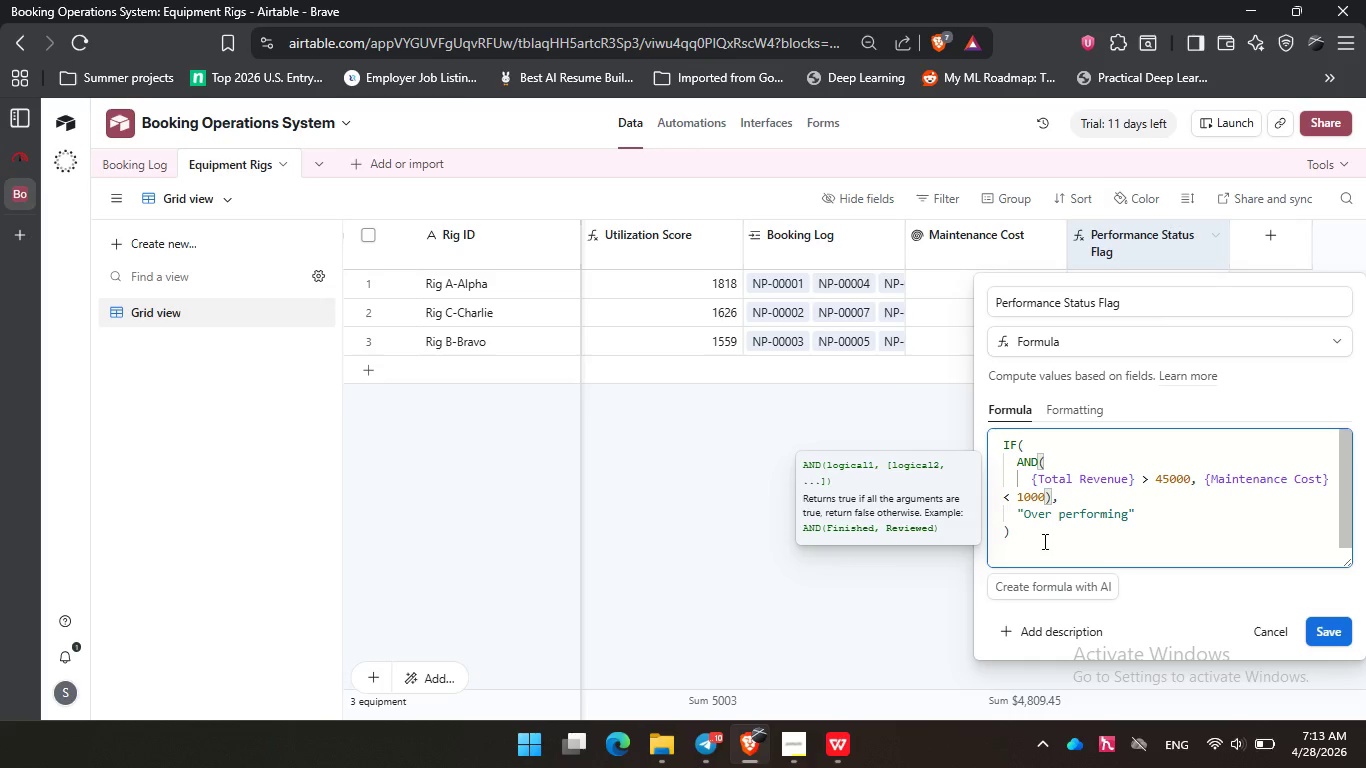 
right_click([1043, 541])
 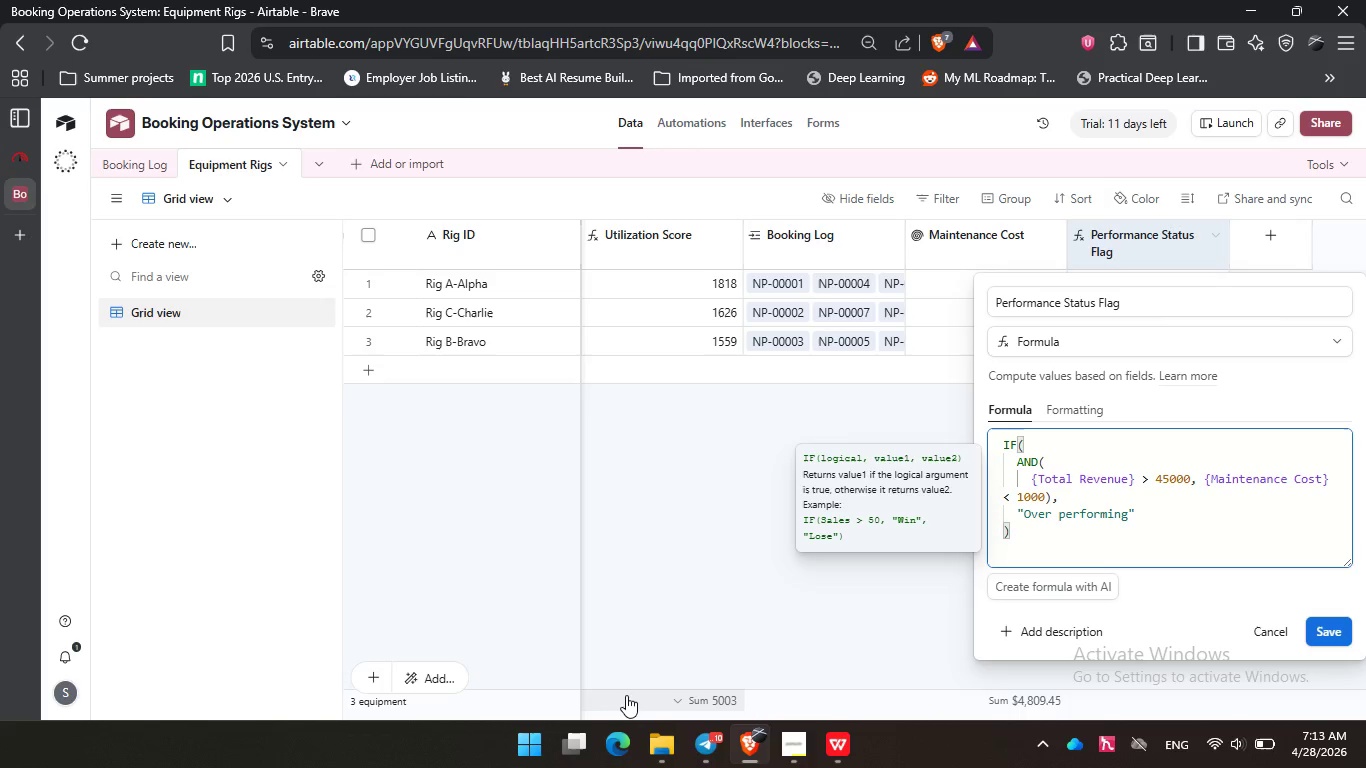 
wait(34.03)
 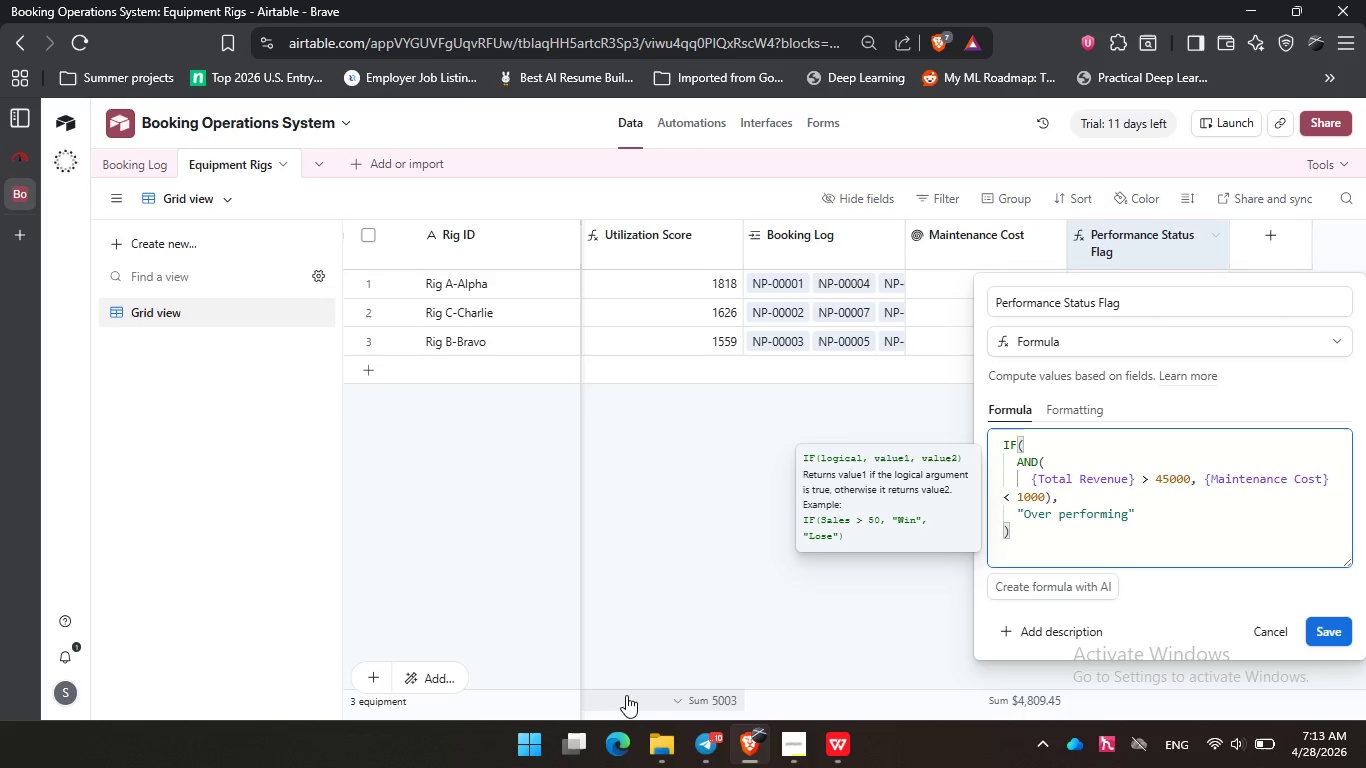 
double_click([1032, 500])
 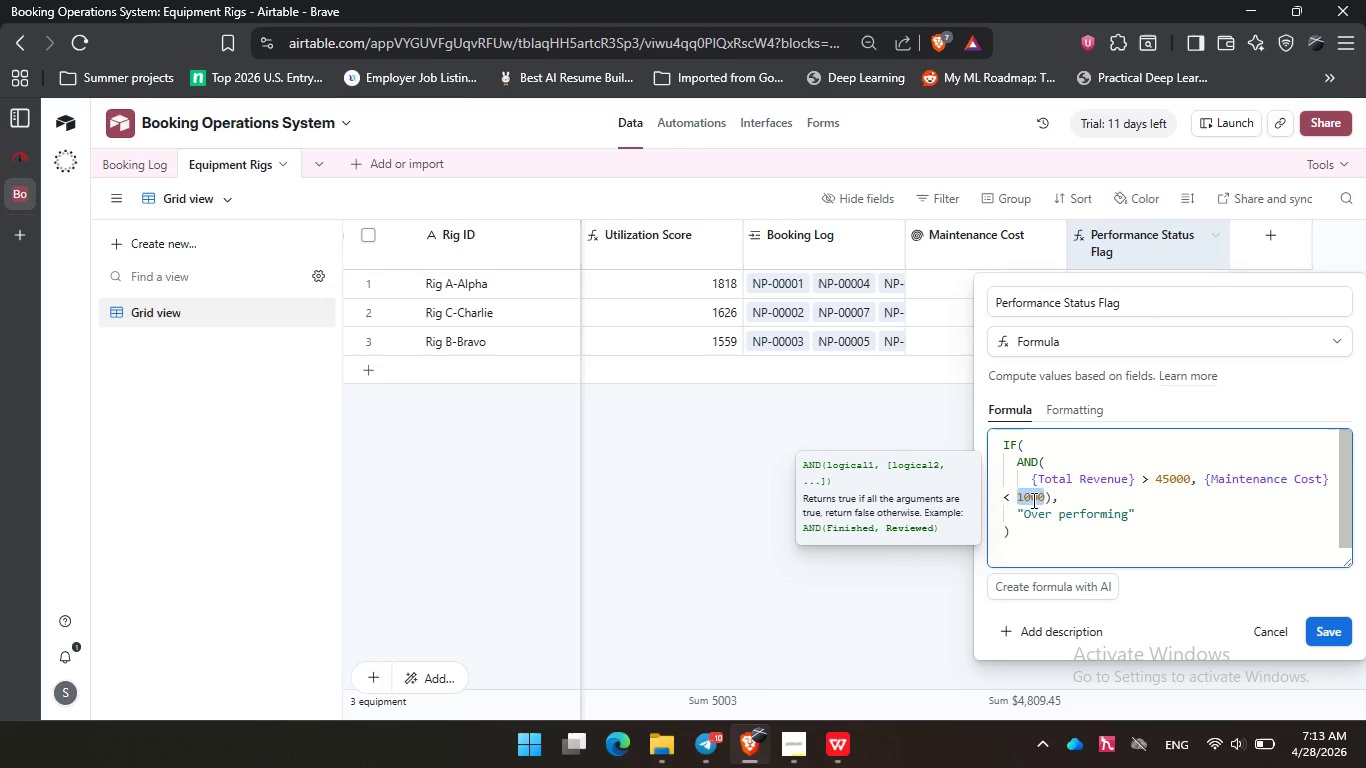 
key(Numpad1)
 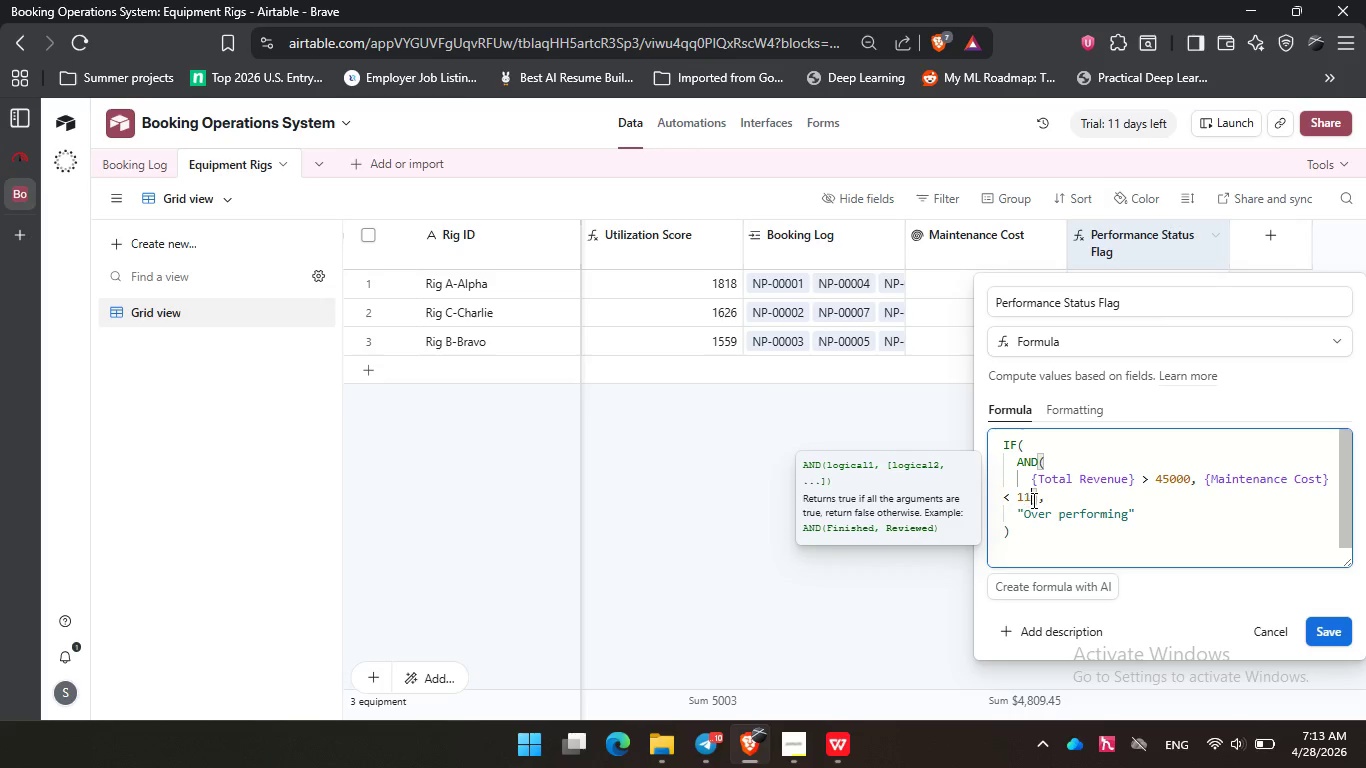 
key(Numpad1)
 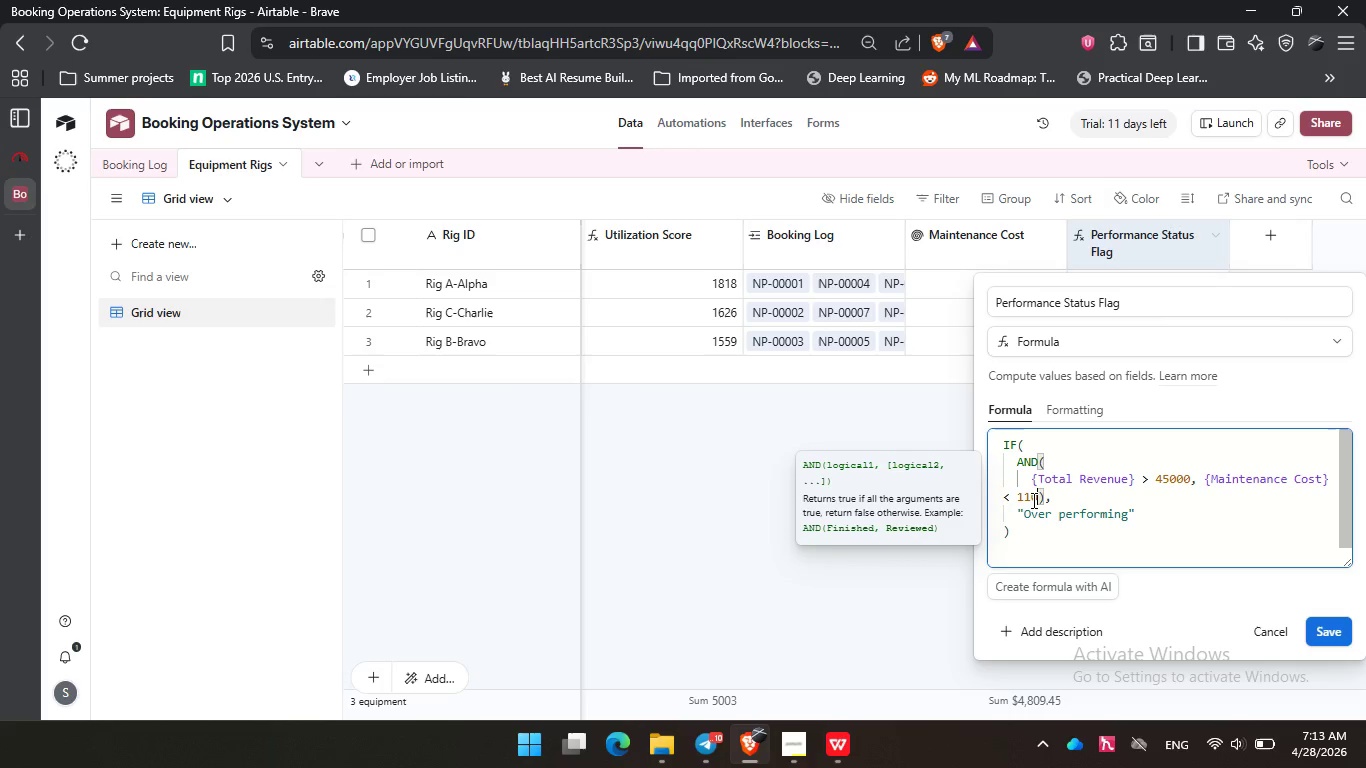 
key(Numpad0)
 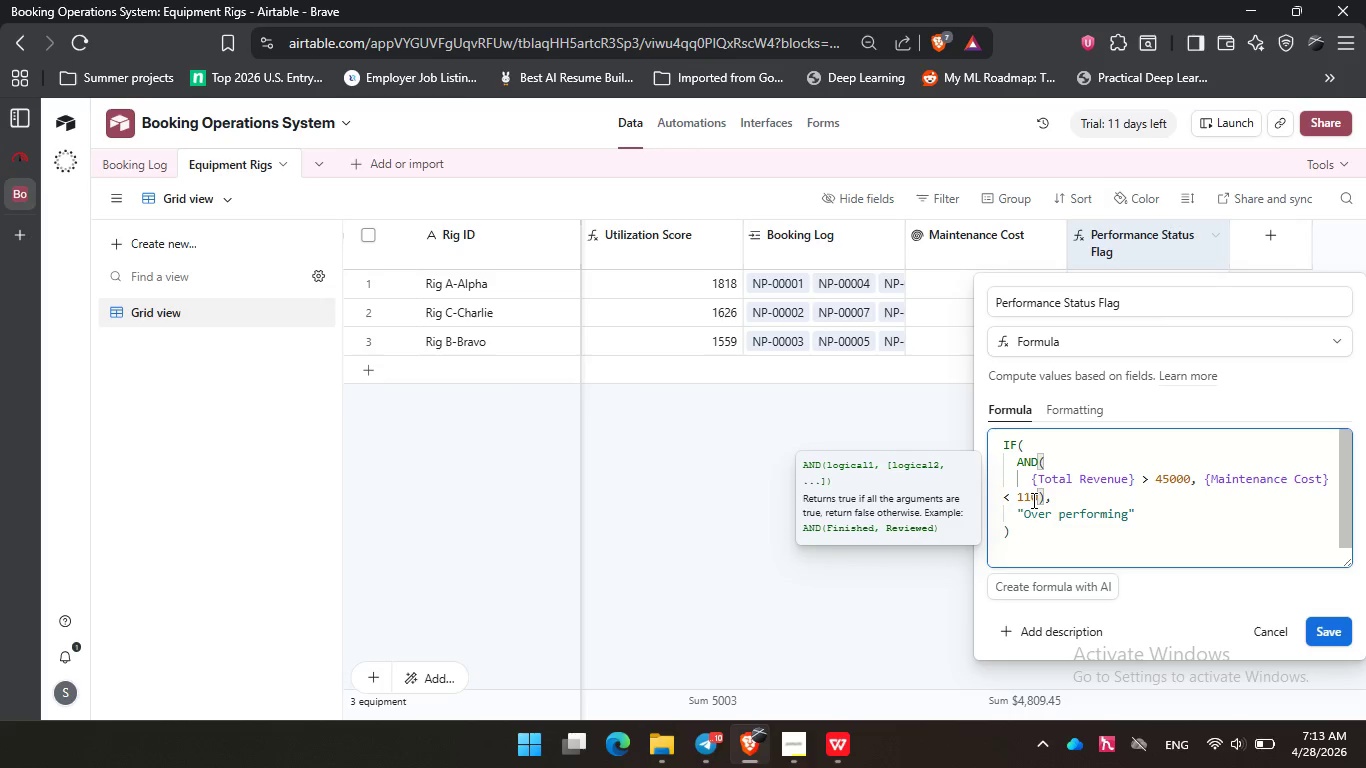 
key(Numpad0)
 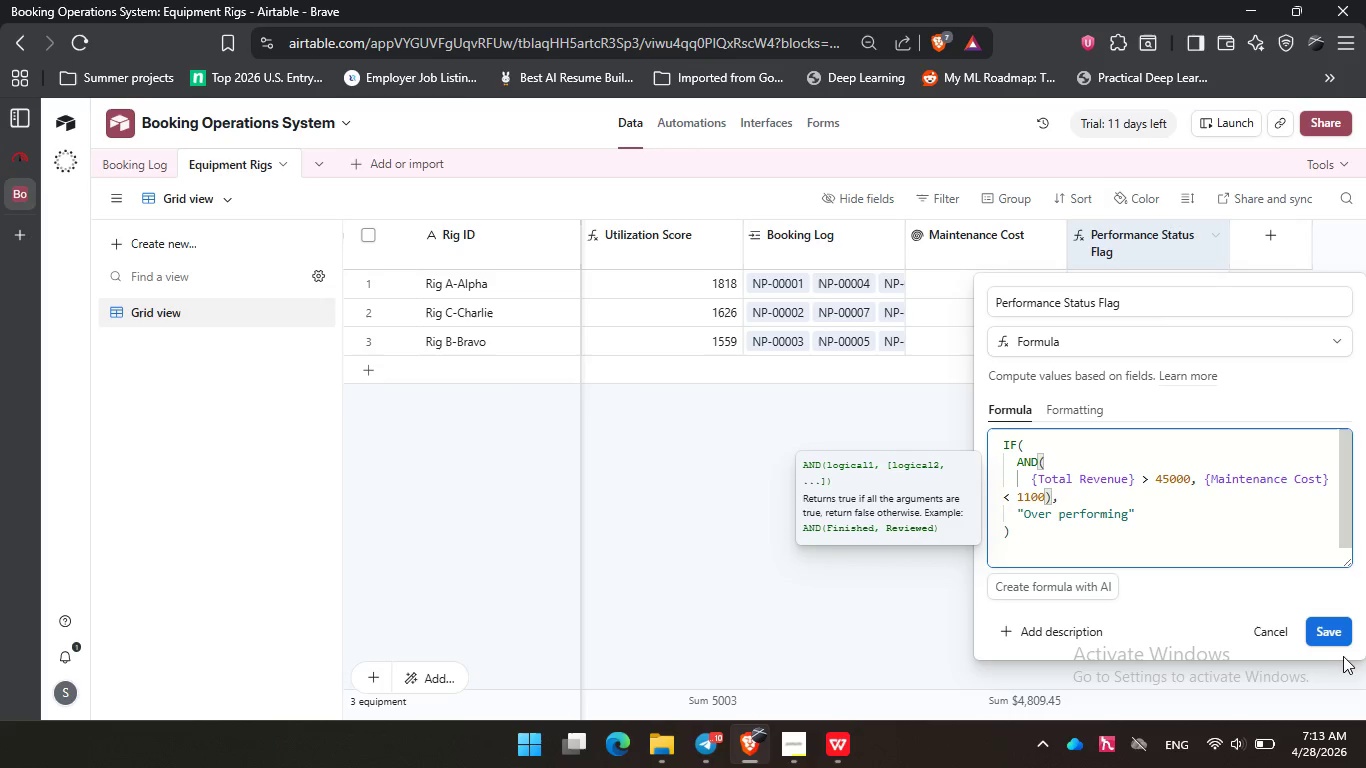 
left_click([1345, 632])
 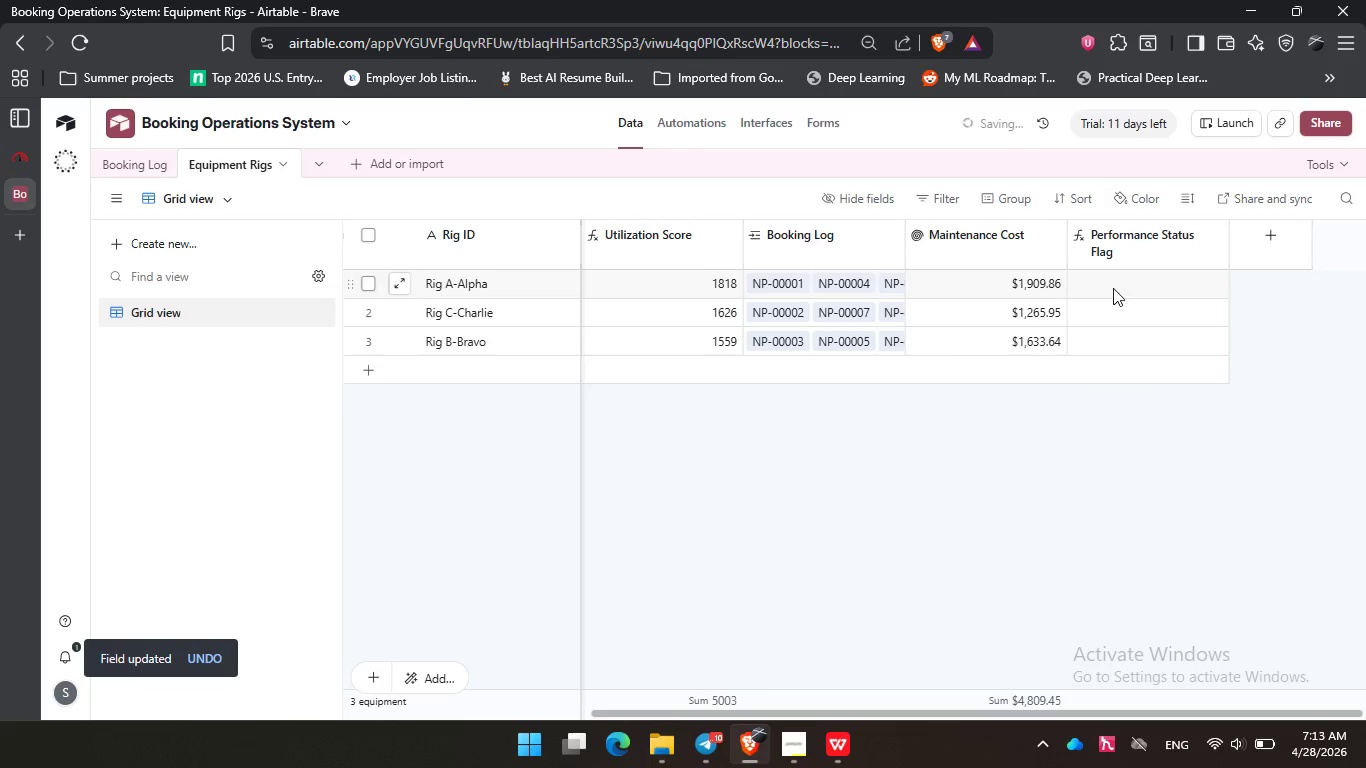 
double_click([1134, 235])
 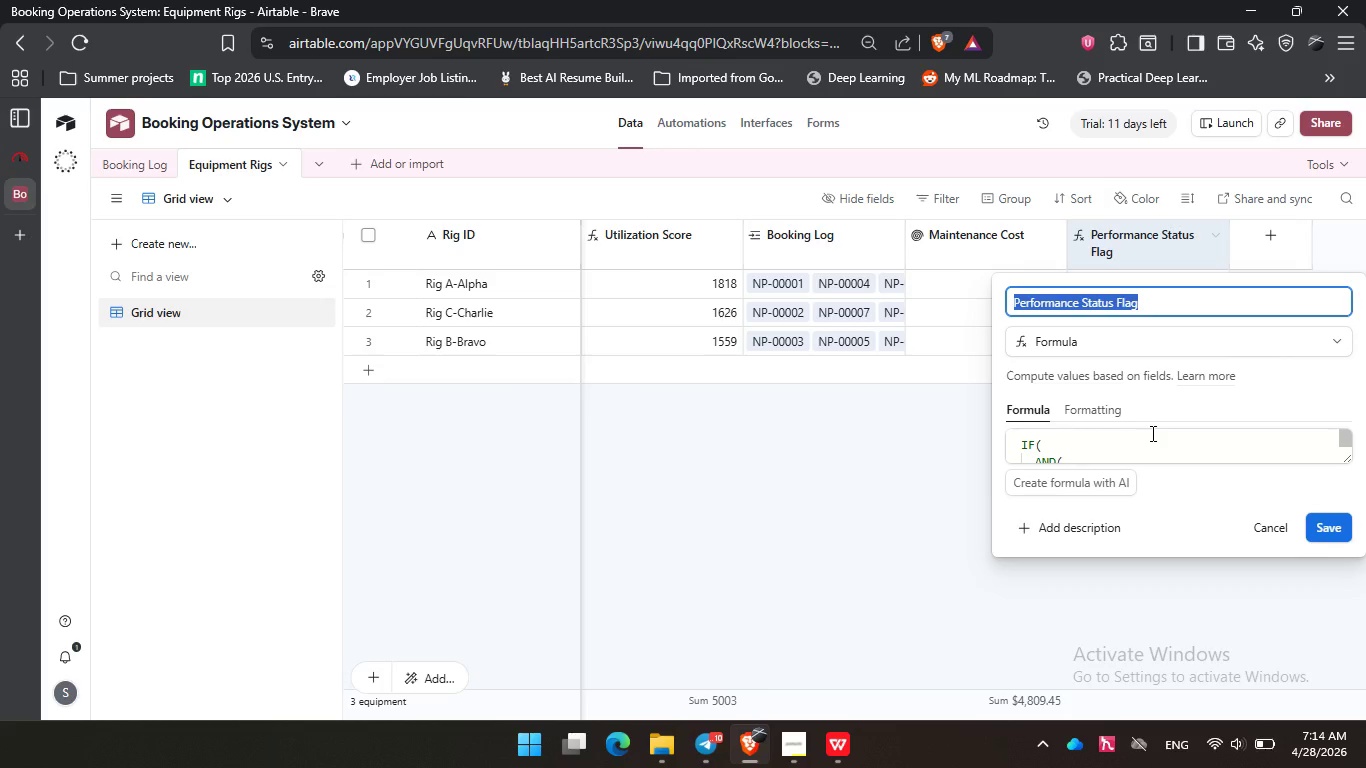 
wait(17.38)
 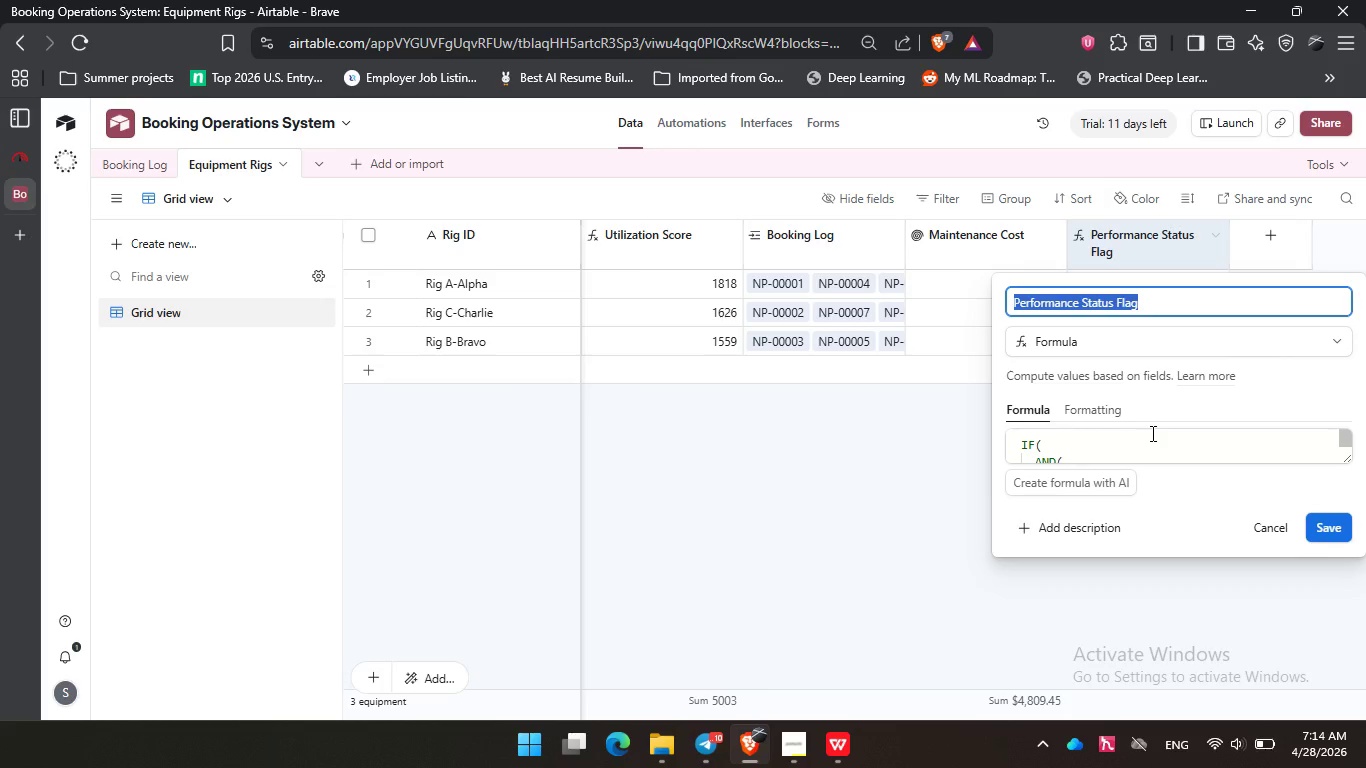 
left_click_drag(start_coordinate=[1349, 458], to_coordinate=[1348, 645])
 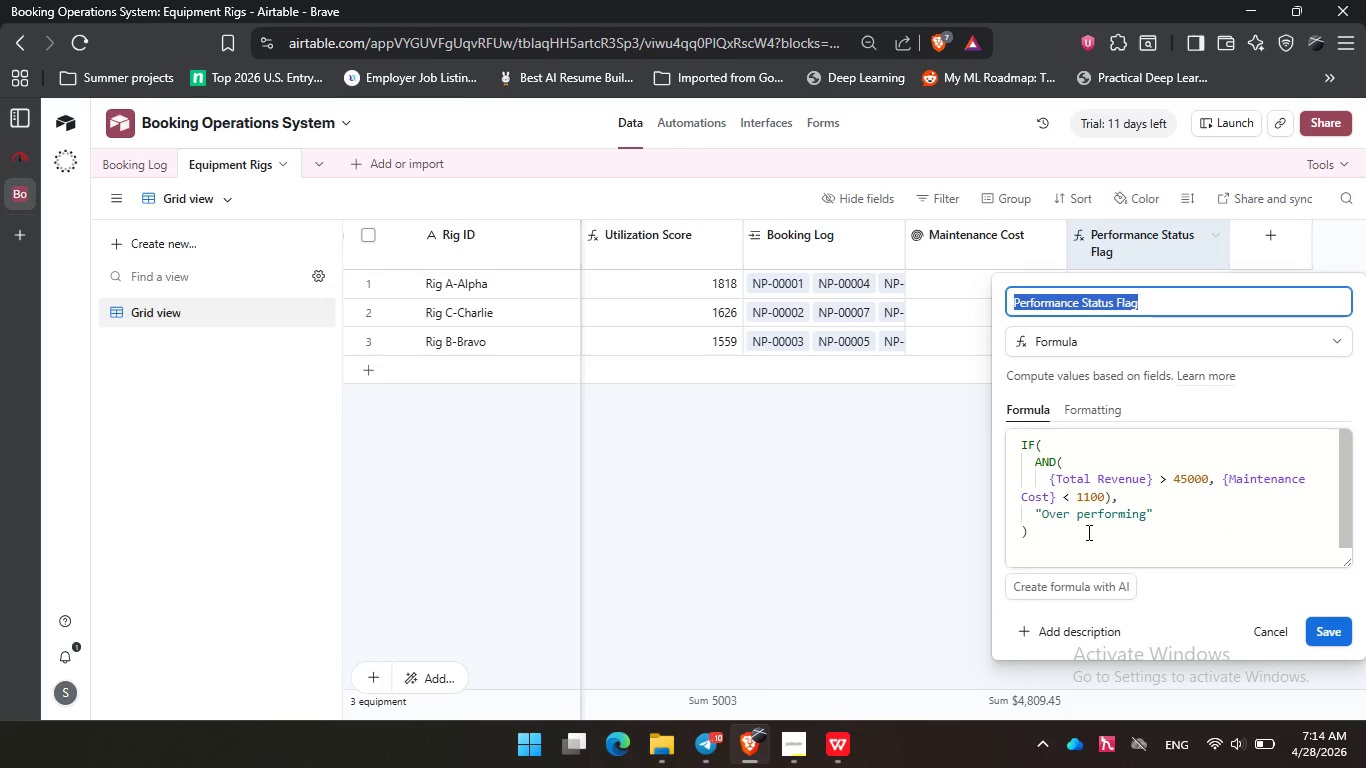 
left_click_drag(start_coordinate=[1057, 536], to_coordinate=[1008, 431])
 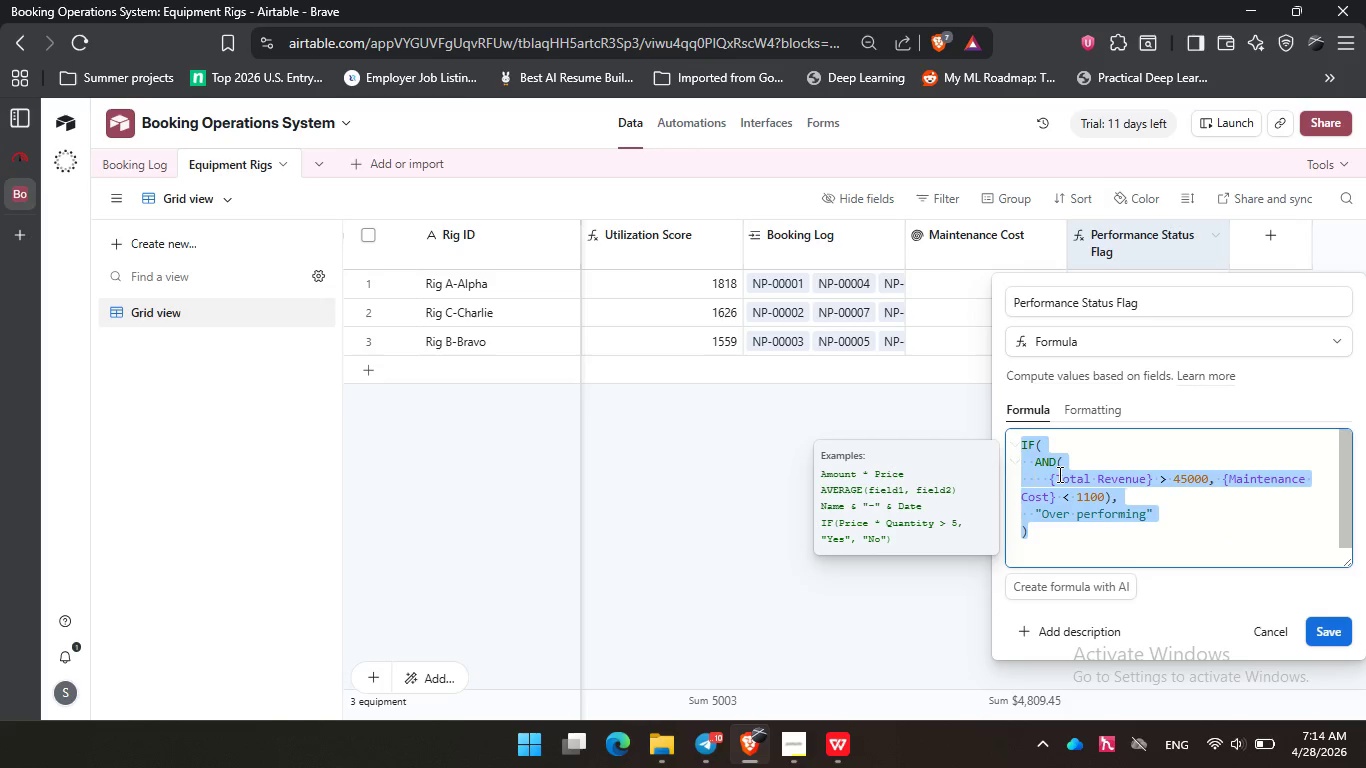 
key(Control+C)
 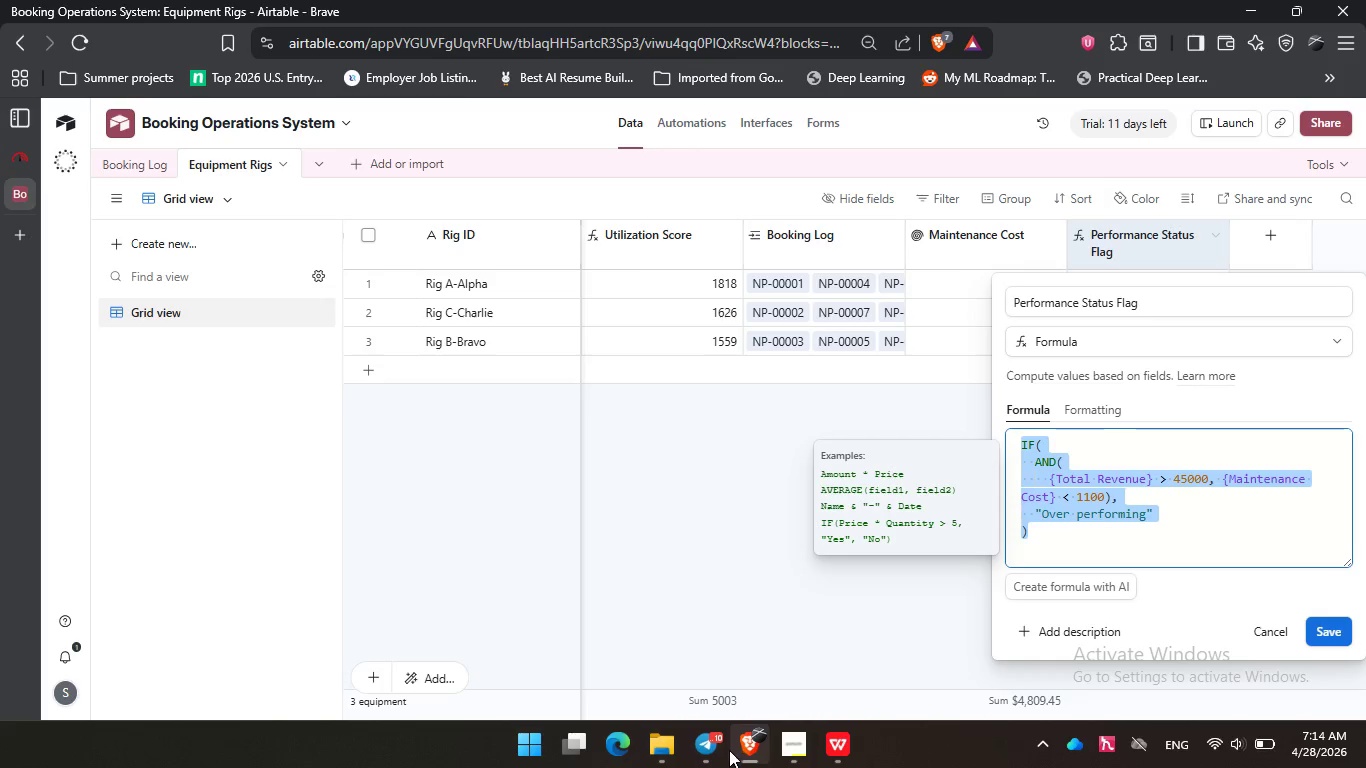 
left_click([698, 751])
 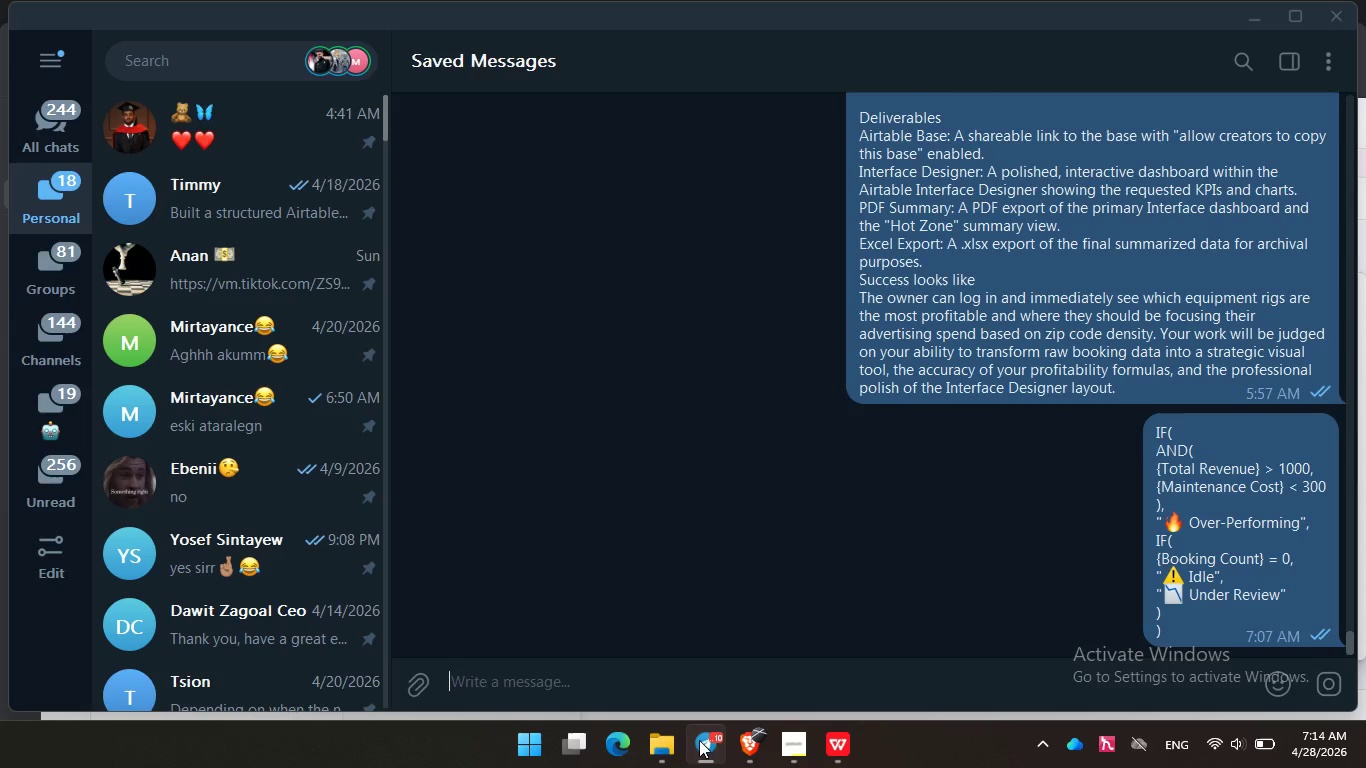 
key(Control+V)
 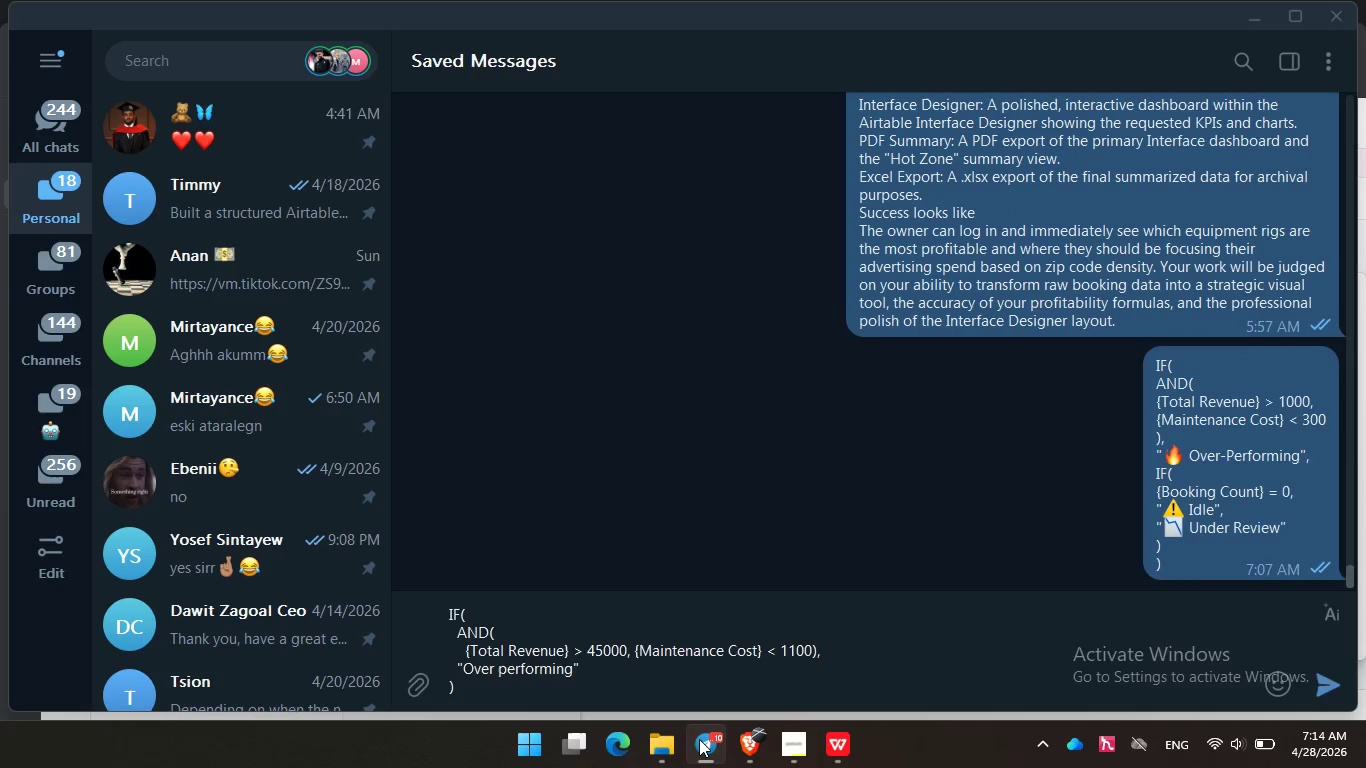 
key(Enter)
 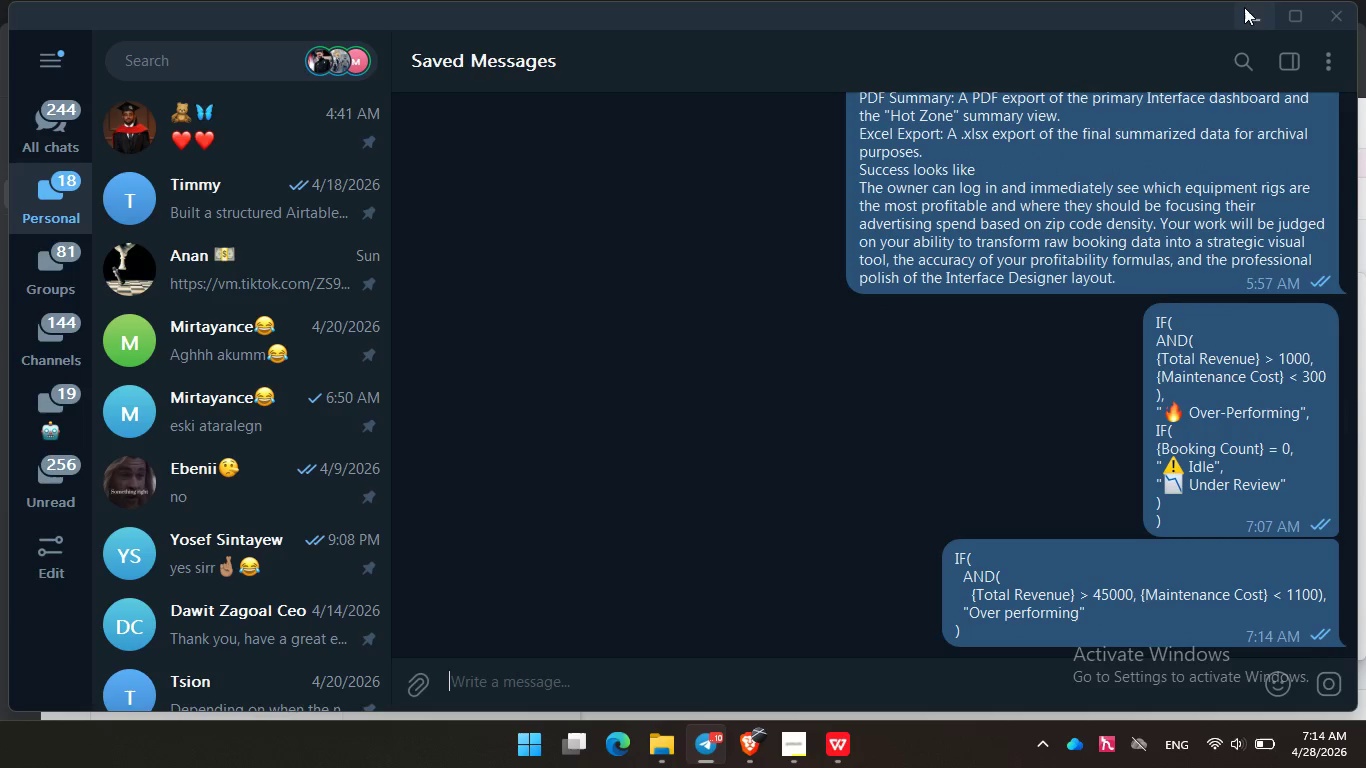 
left_click([1241, 15])
 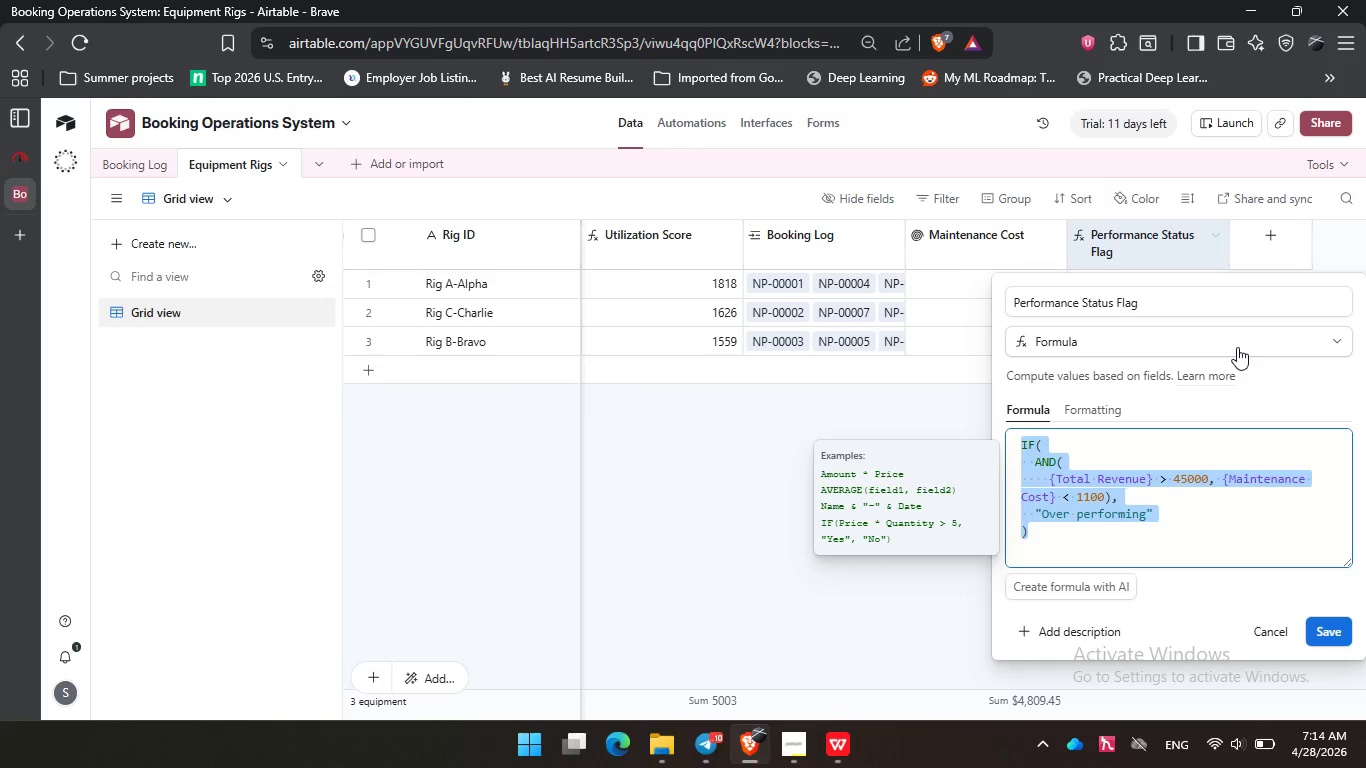 
wait(26.95)
 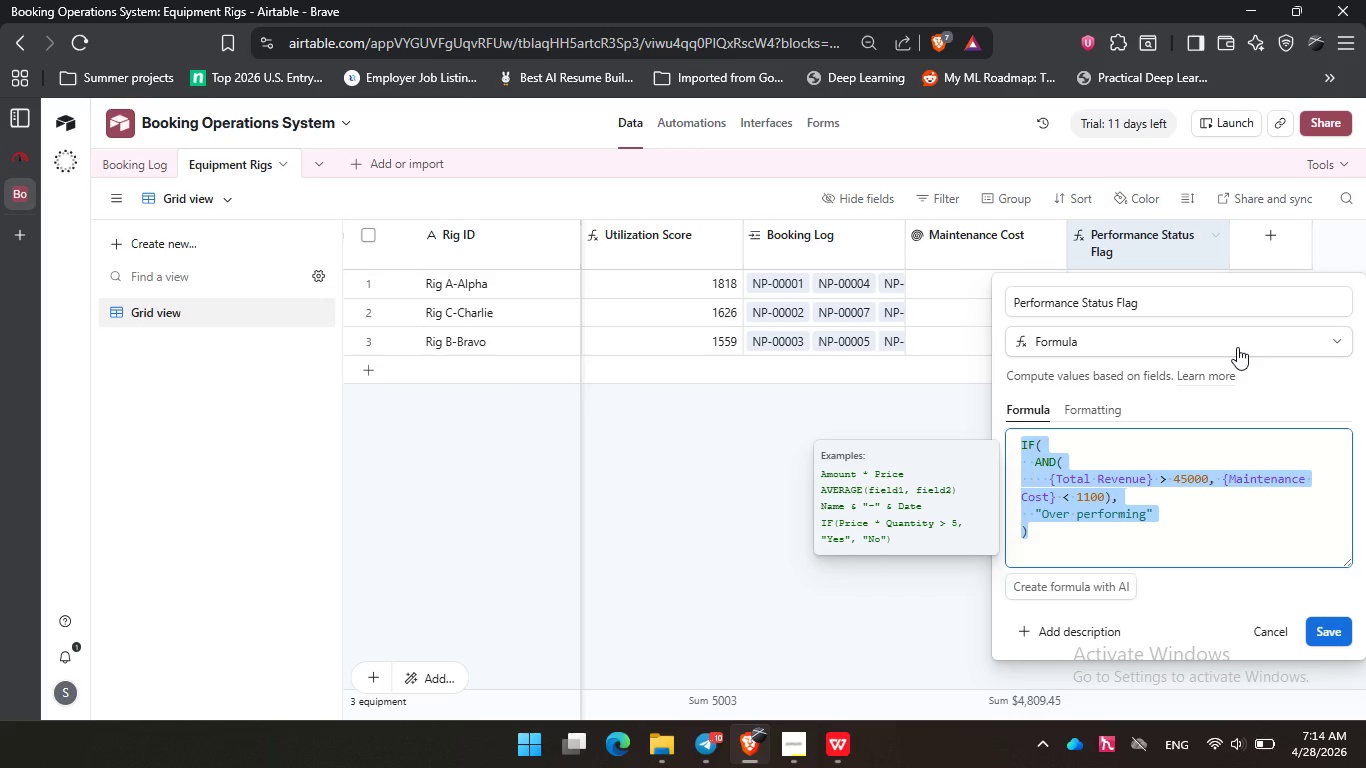 
left_click([1187, 514])
 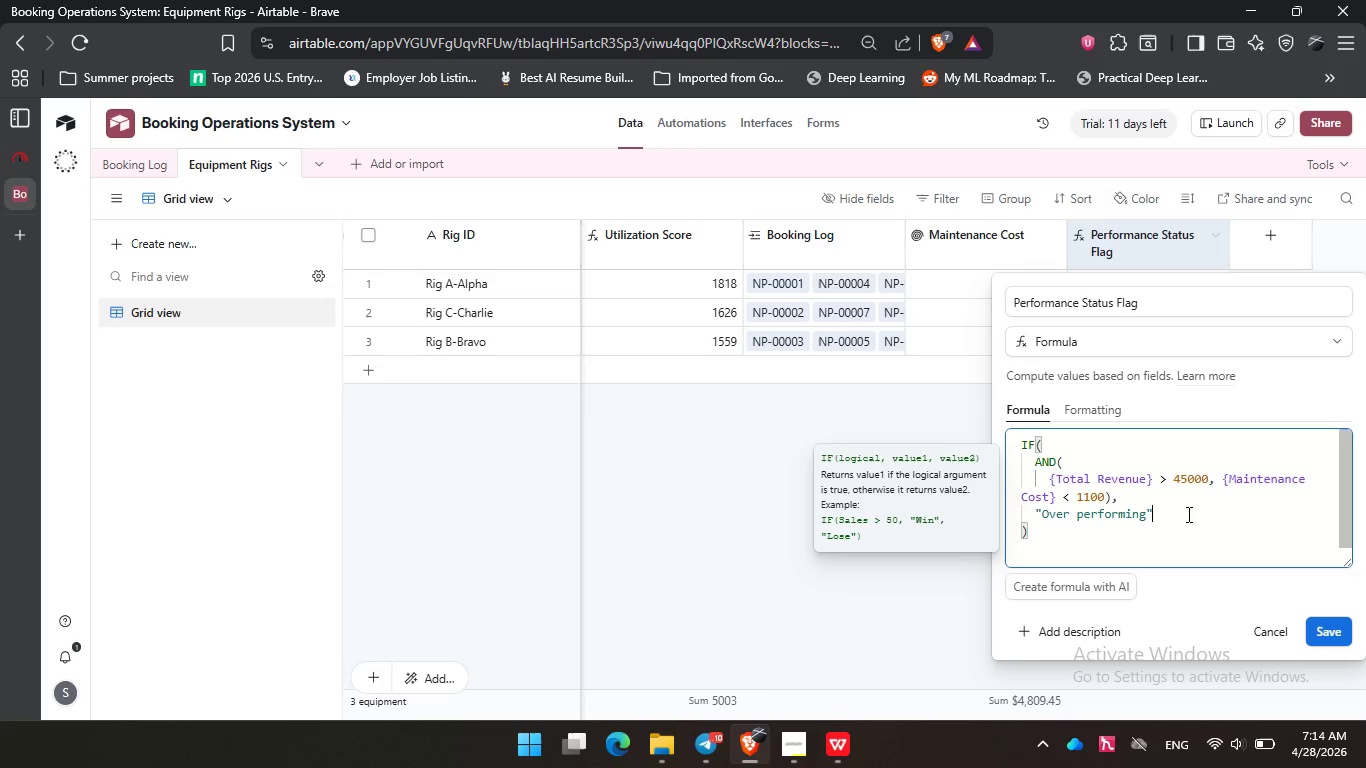 
key(Comma)
 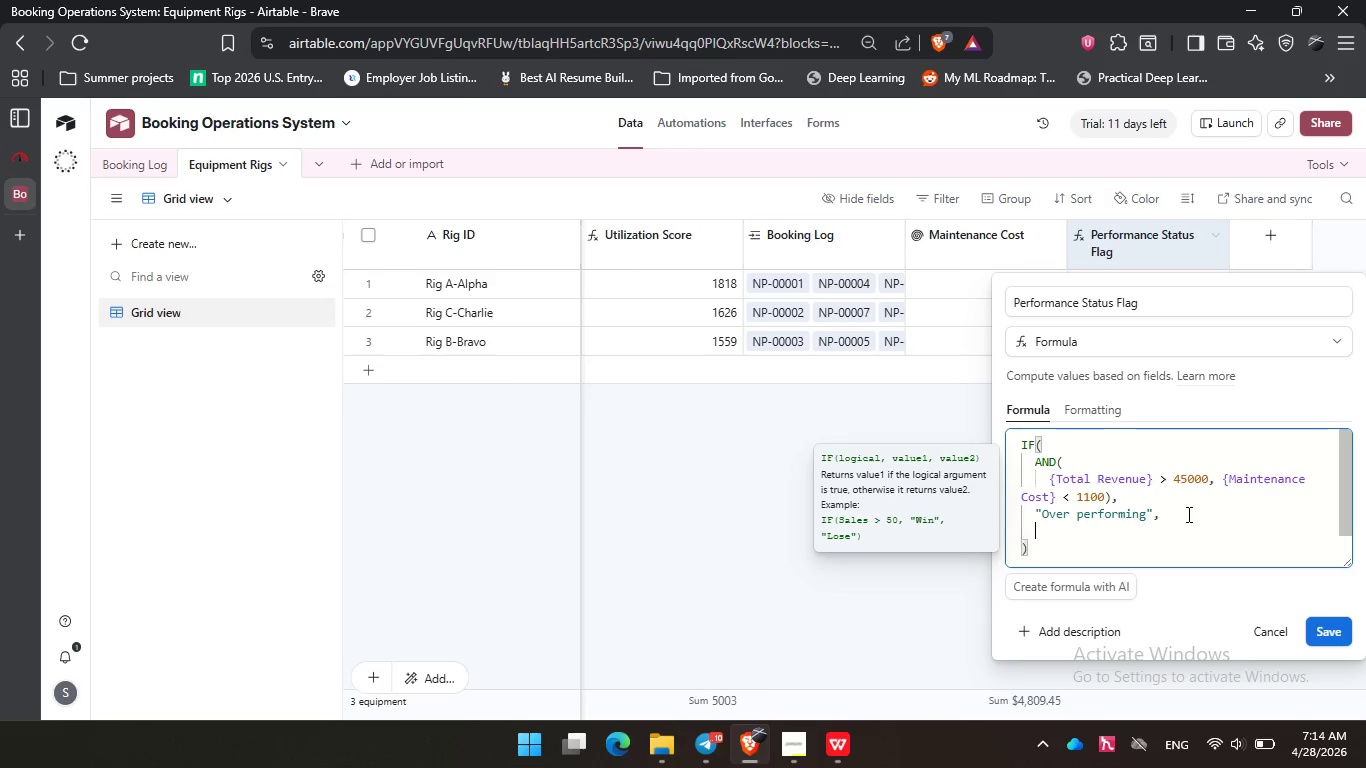 
key(Enter)
 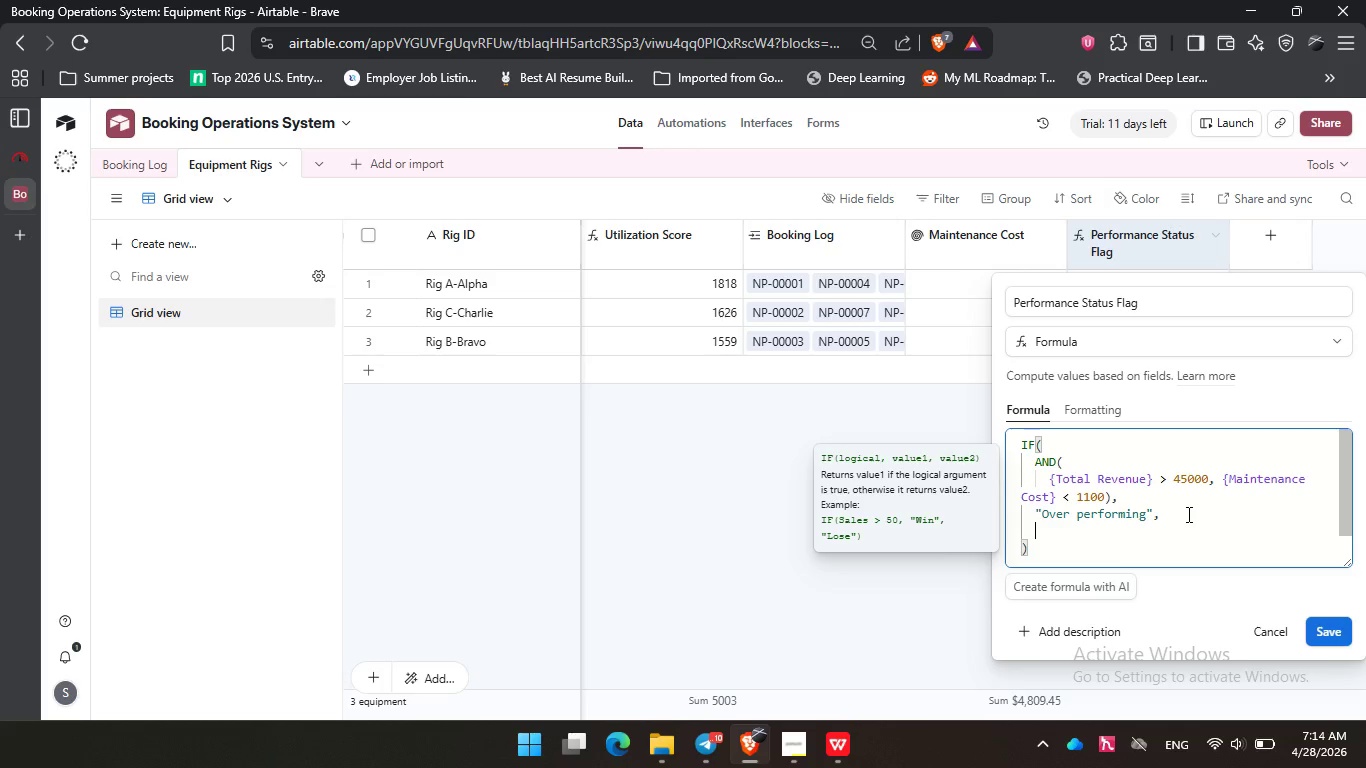 
type("Normal)
 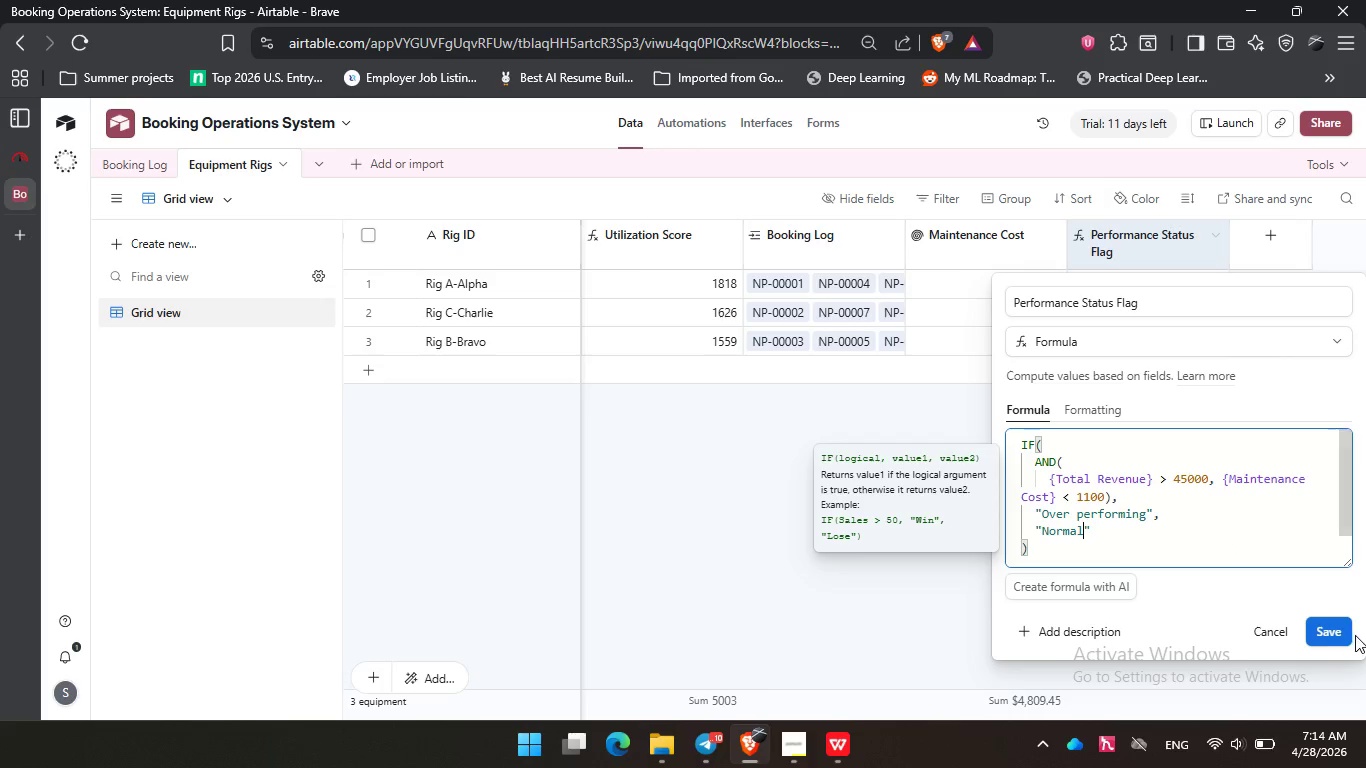 
left_click([1331, 622])
 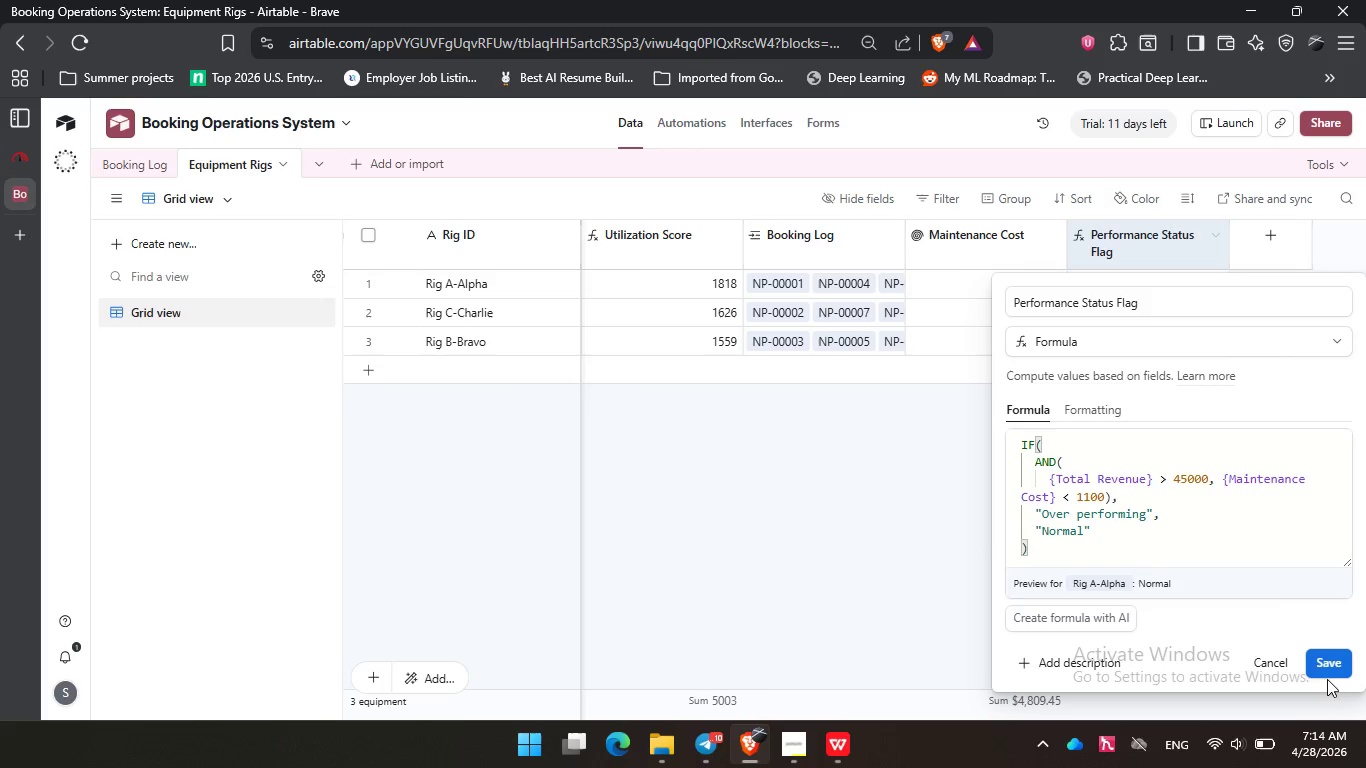 
left_click([1326, 665])
 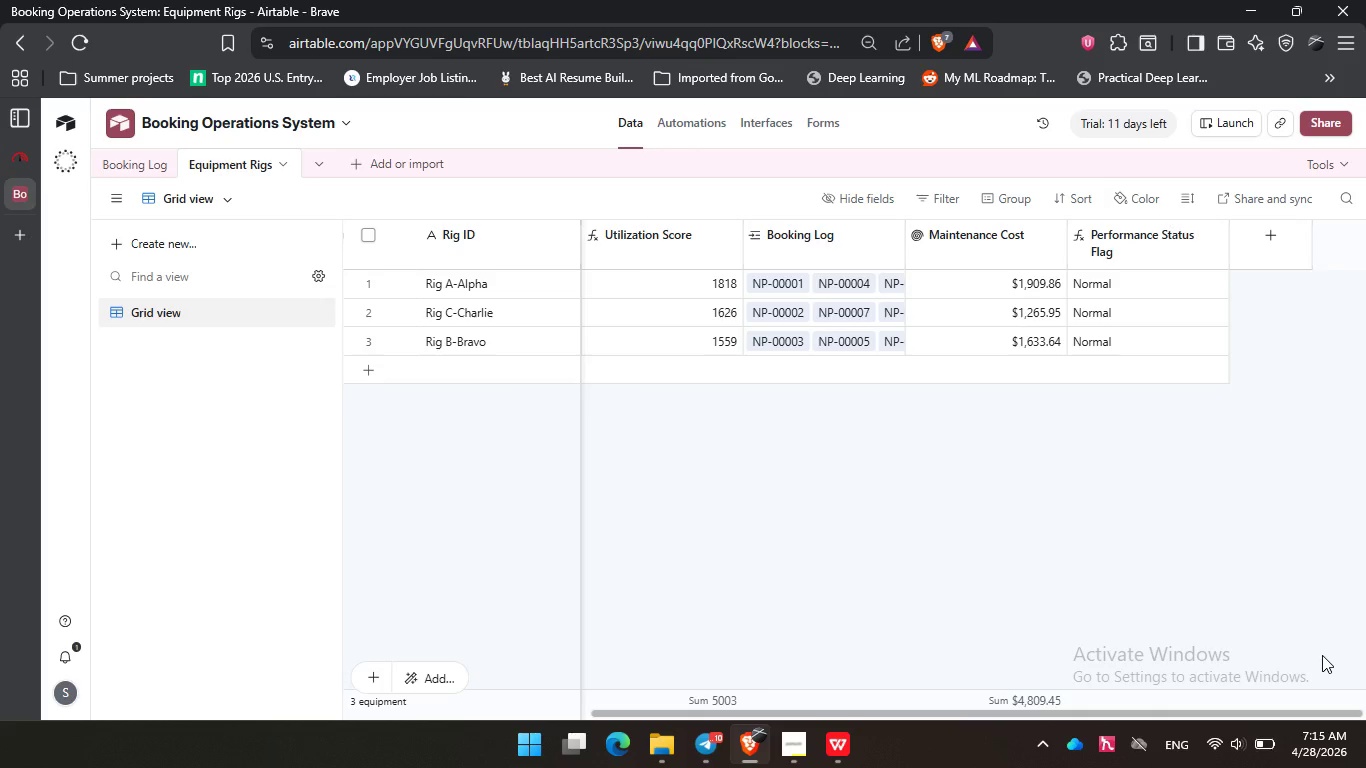 
wait(17.86)
 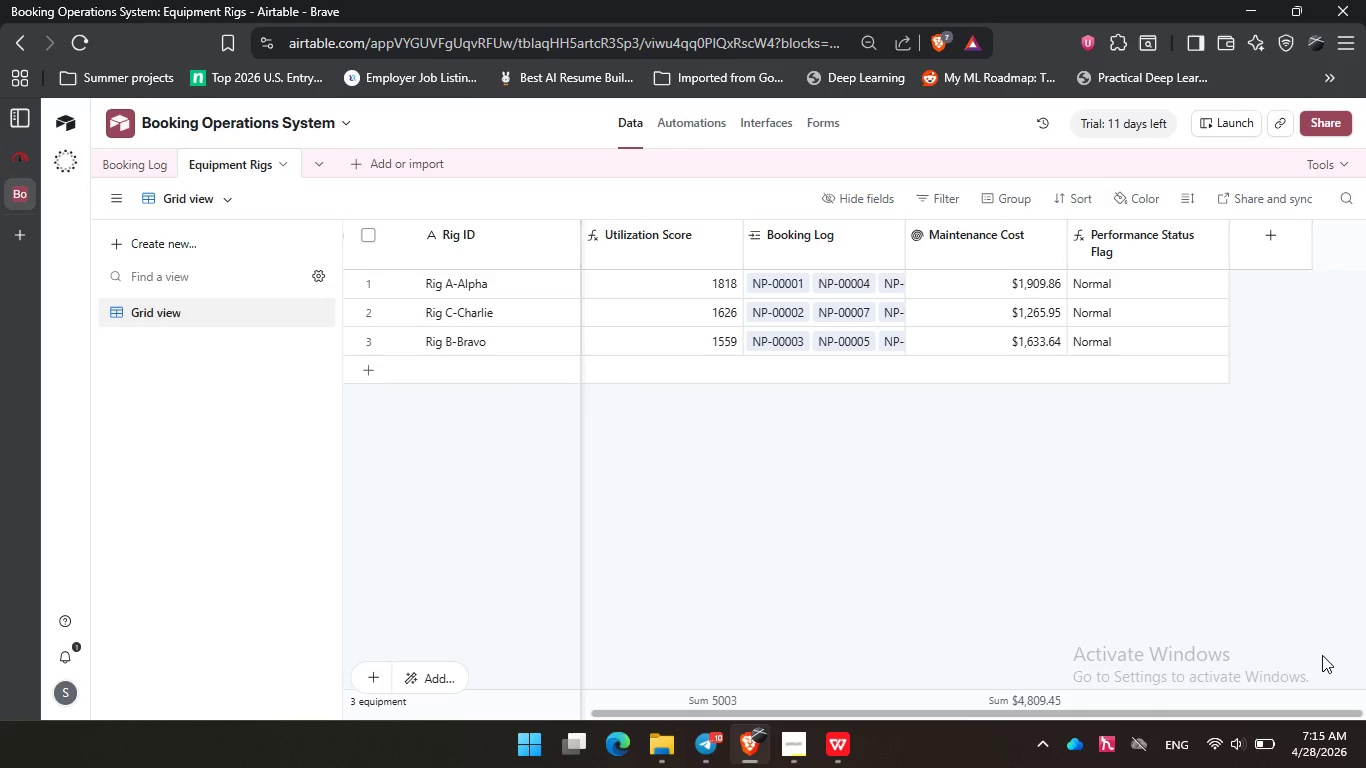 
double_click([1159, 239])
 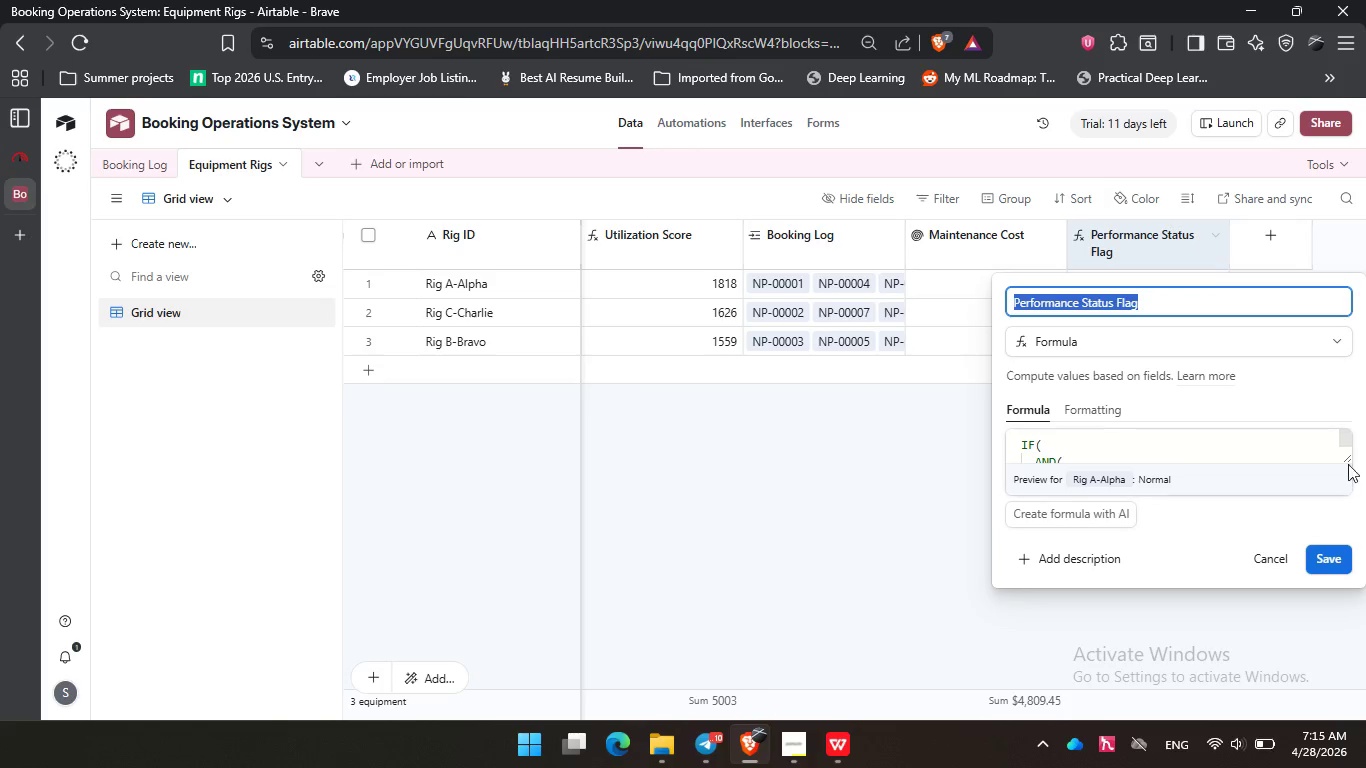 
left_click_drag(start_coordinate=[1346, 459], to_coordinate=[1331, 624])
 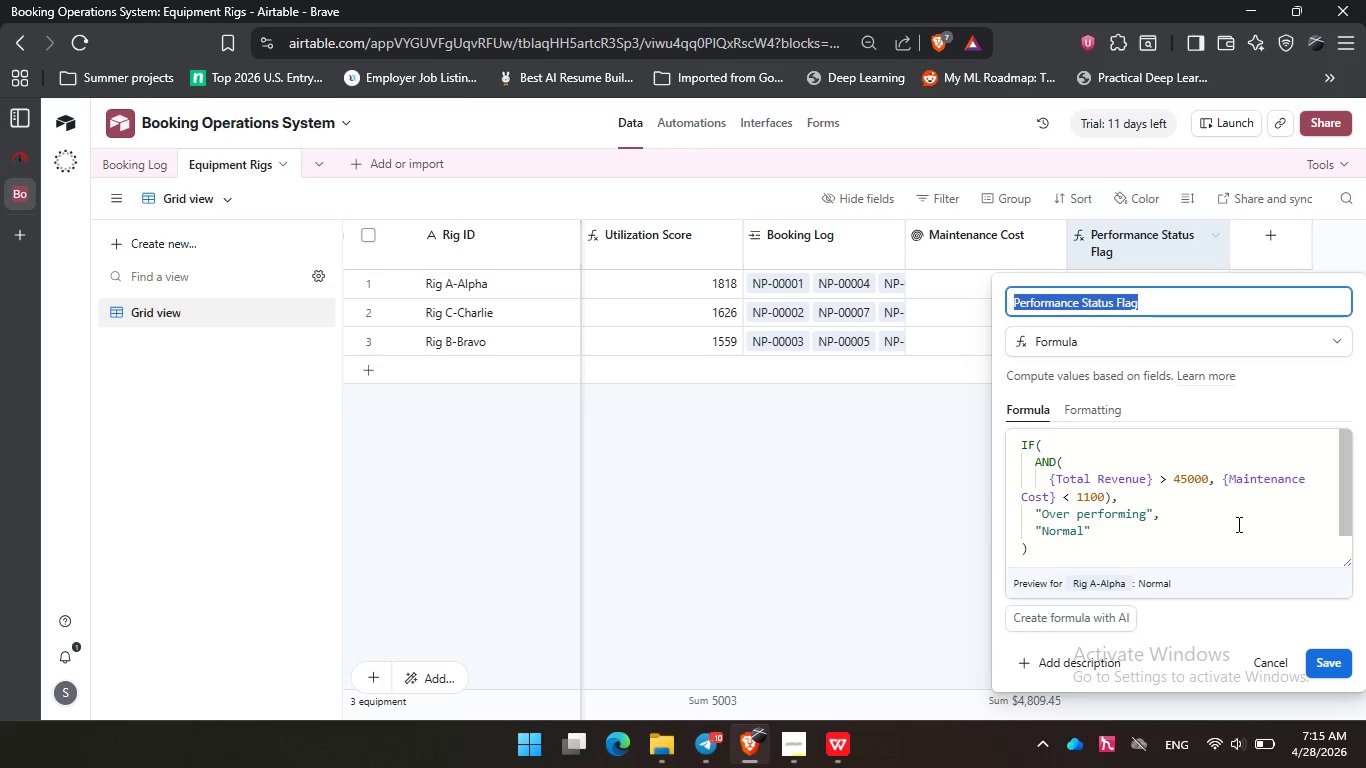 
left_click([1237, 522])
 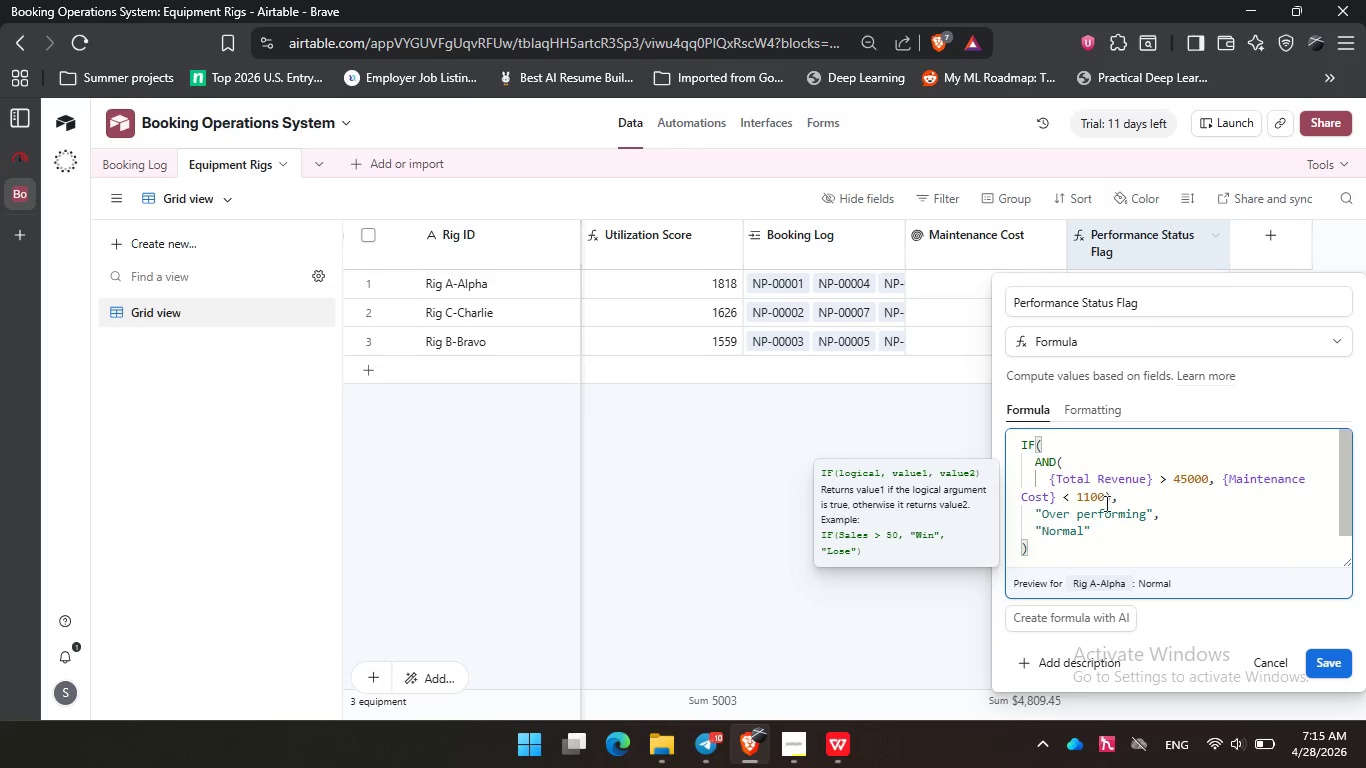 
left_click([1105, 499])
 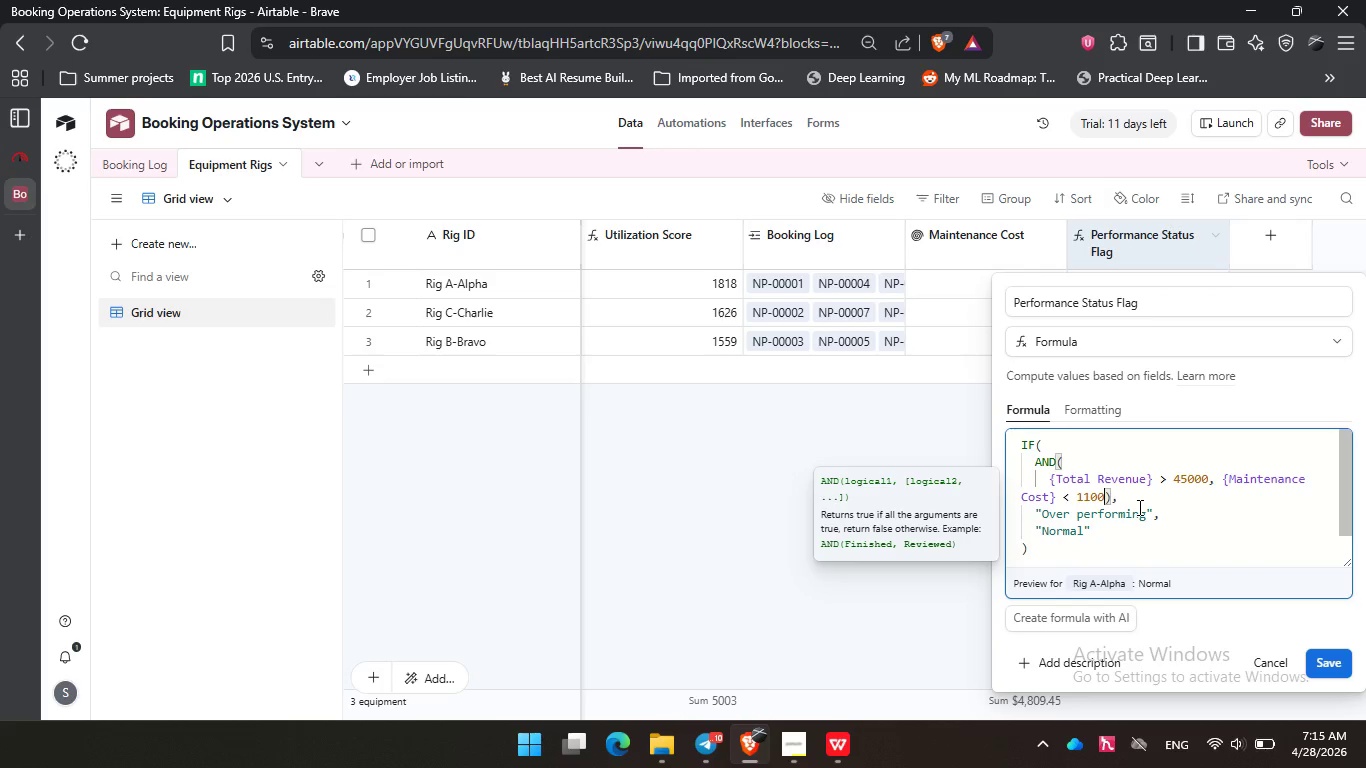 
key(Backspace)
 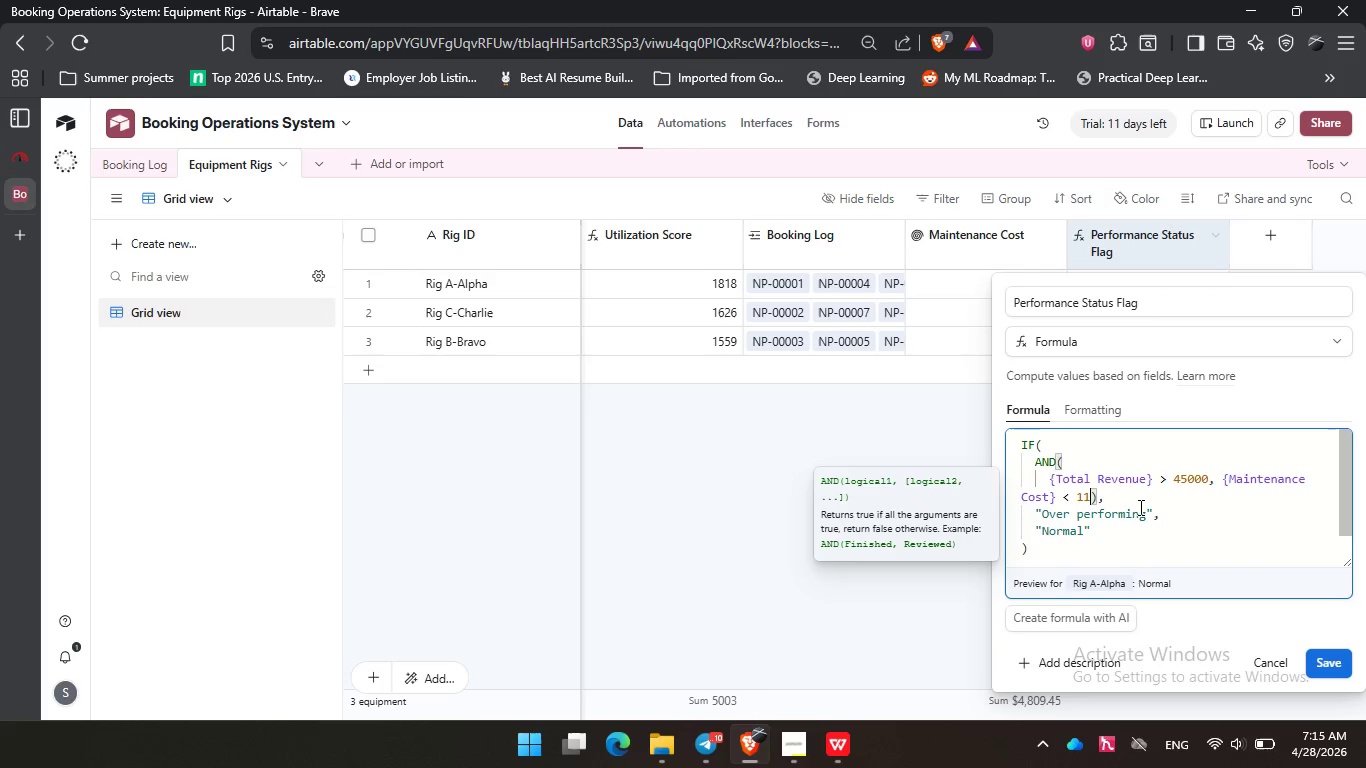 
key(Backspace)
 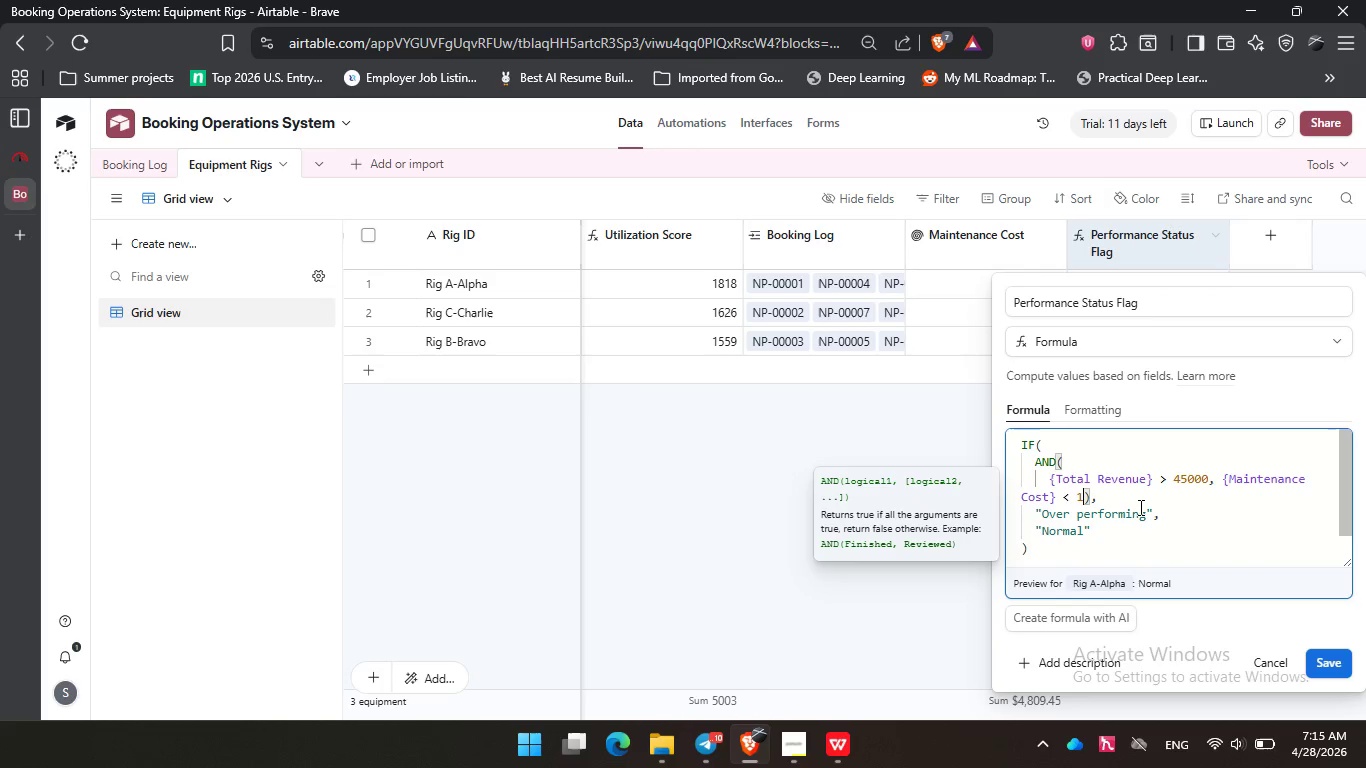 
key(Backspace)
 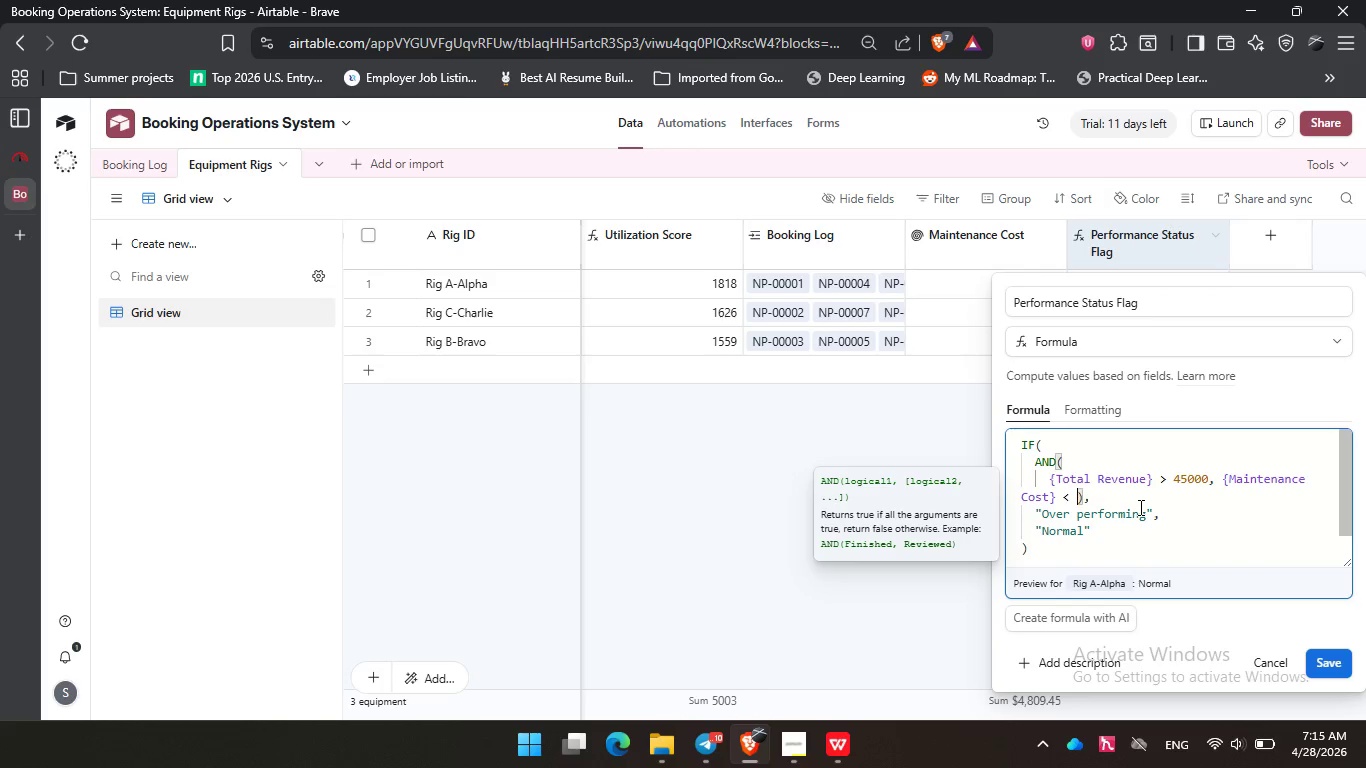 
key(Backspace)
 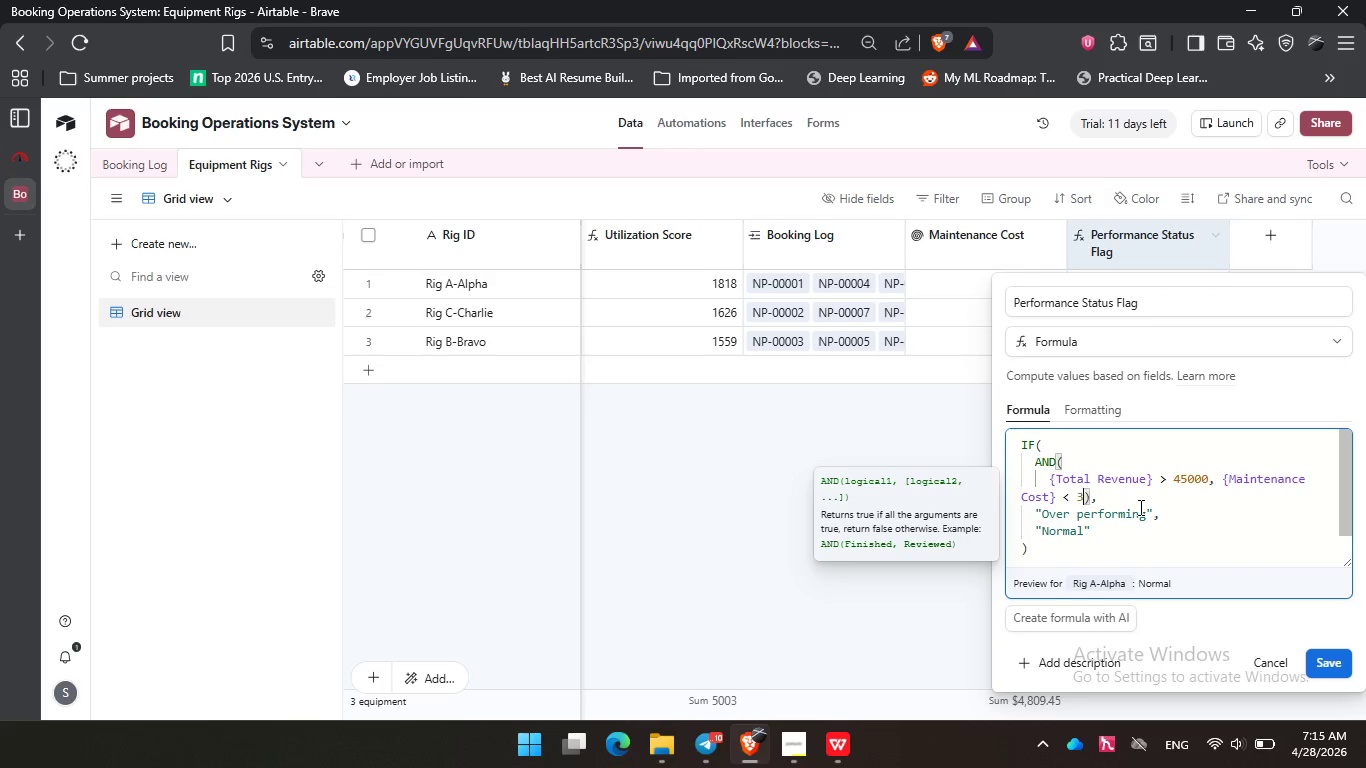 
key(Numpad3)
 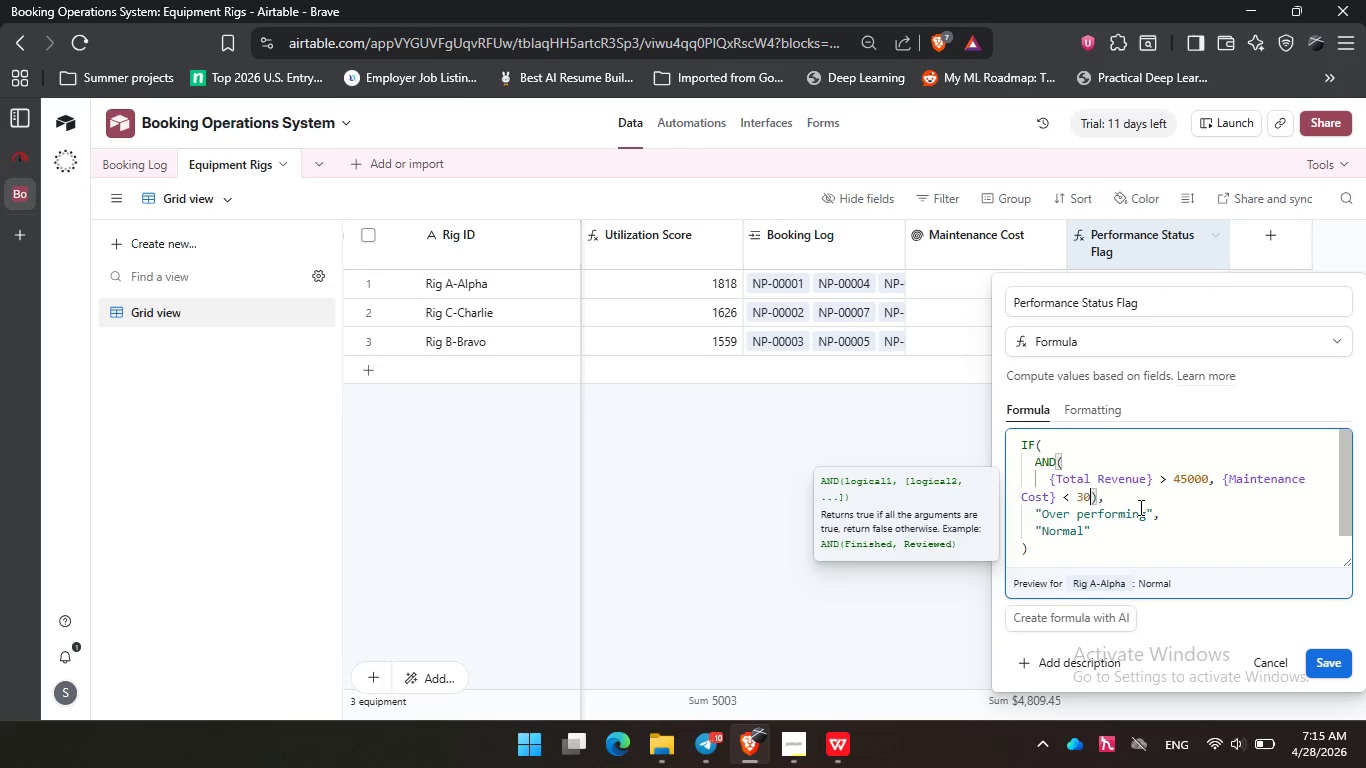 
key(Numpad0)
 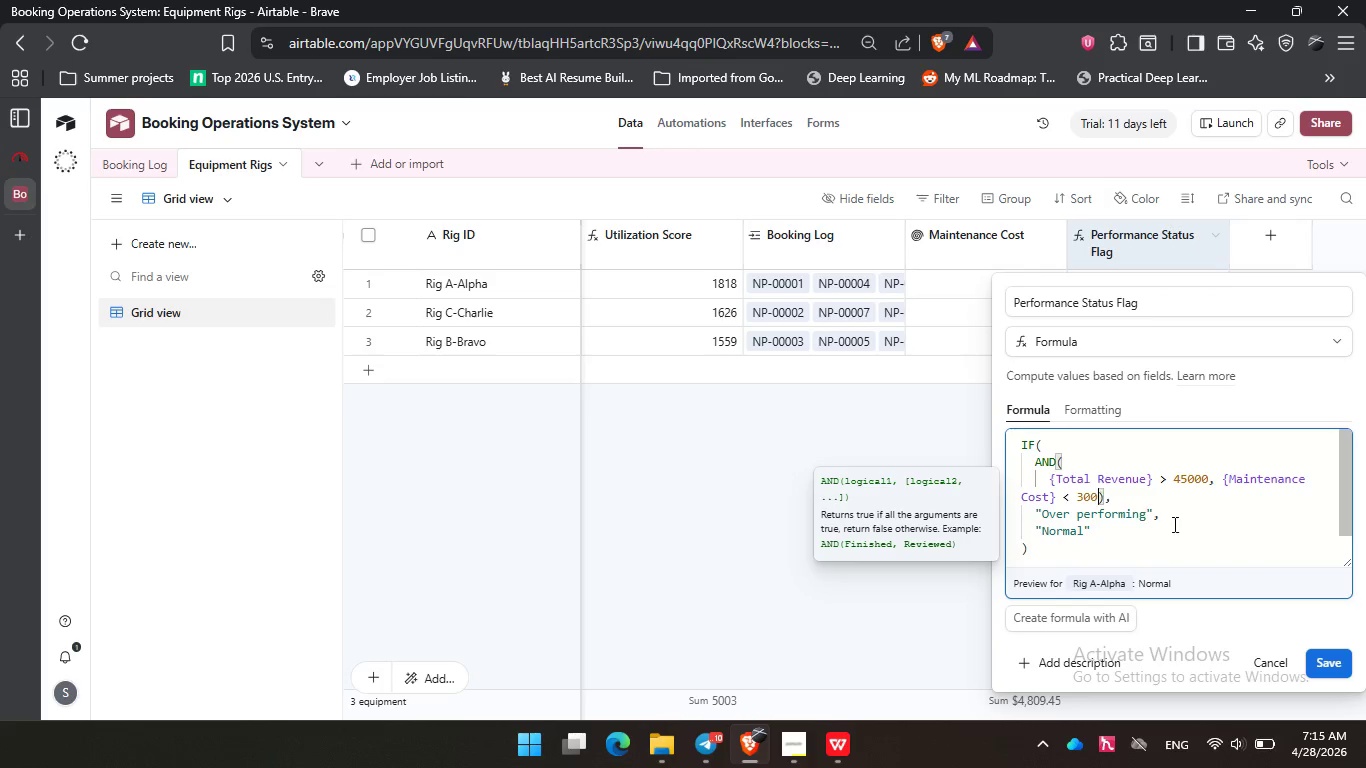 
key(Numpad0)
 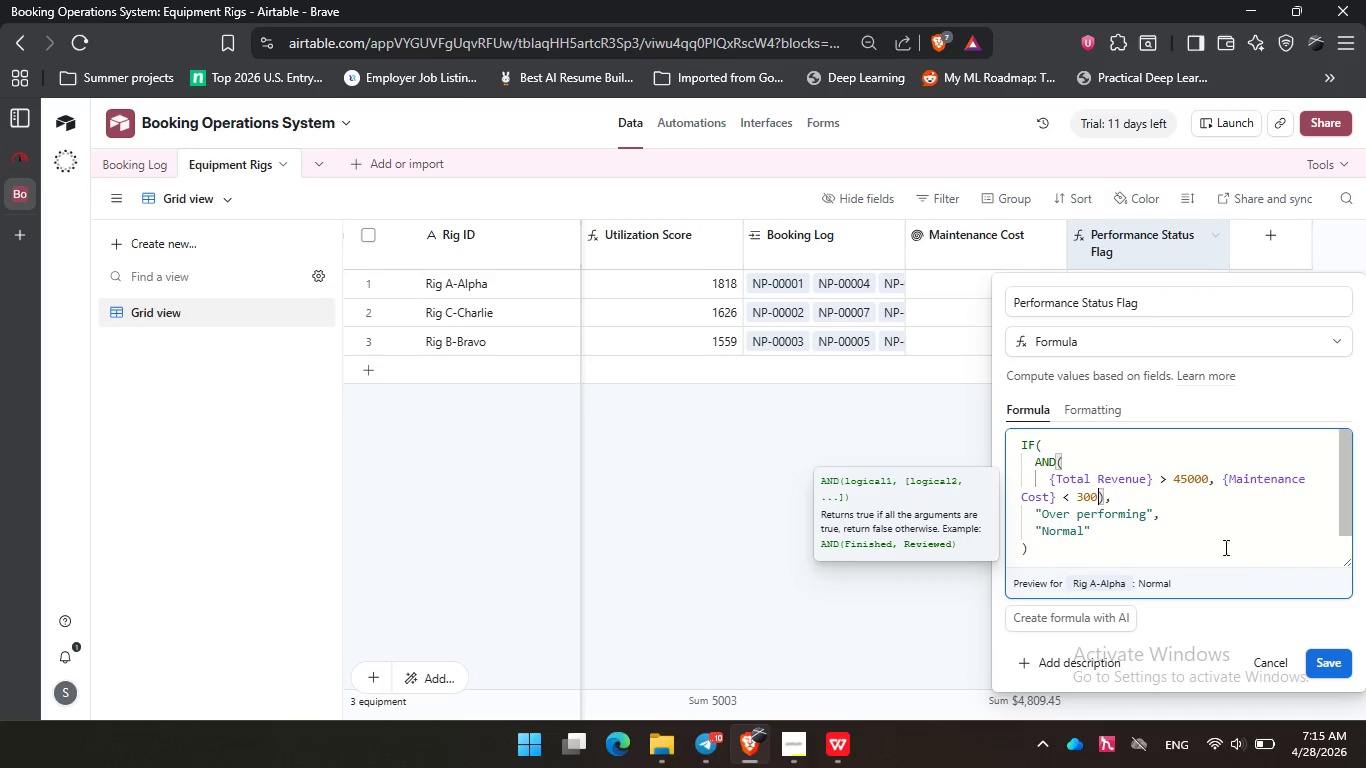 
key(Numpad0)
 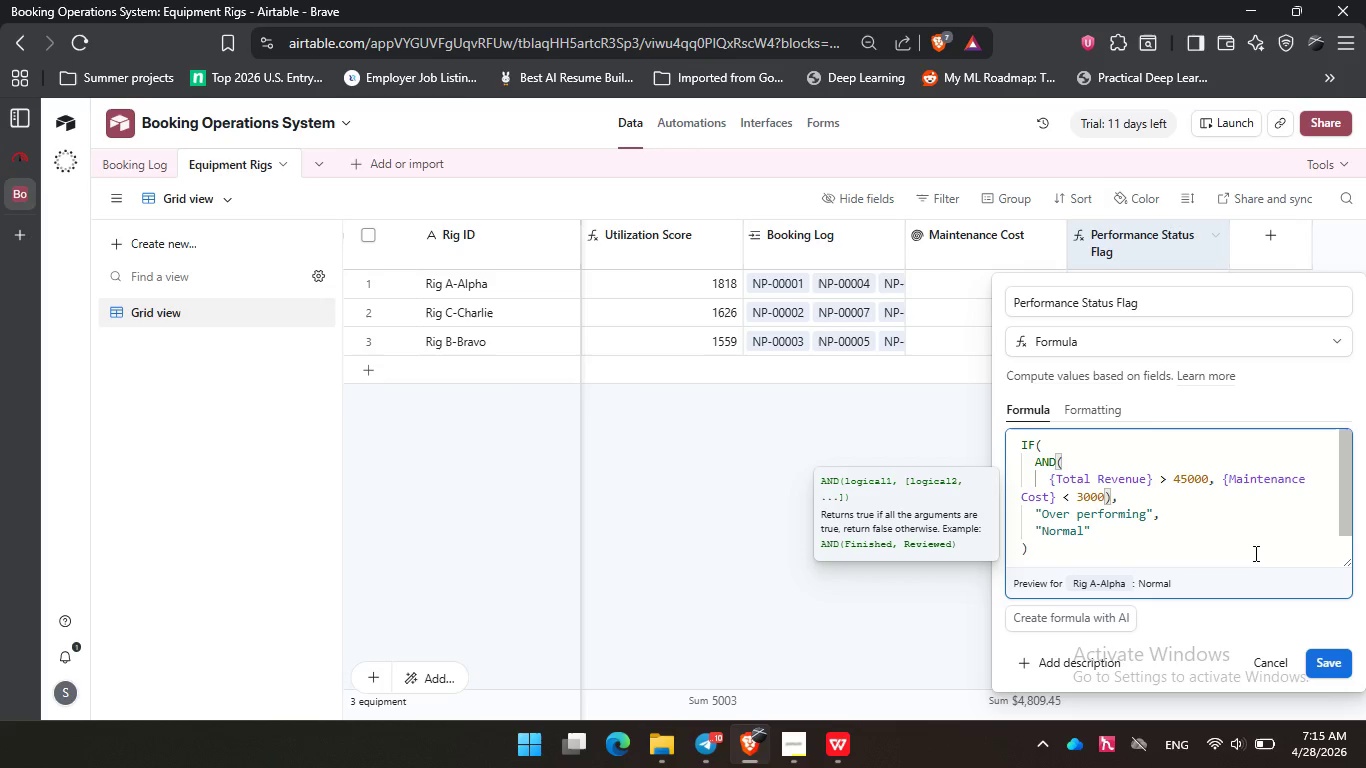 
key(Backspace)
 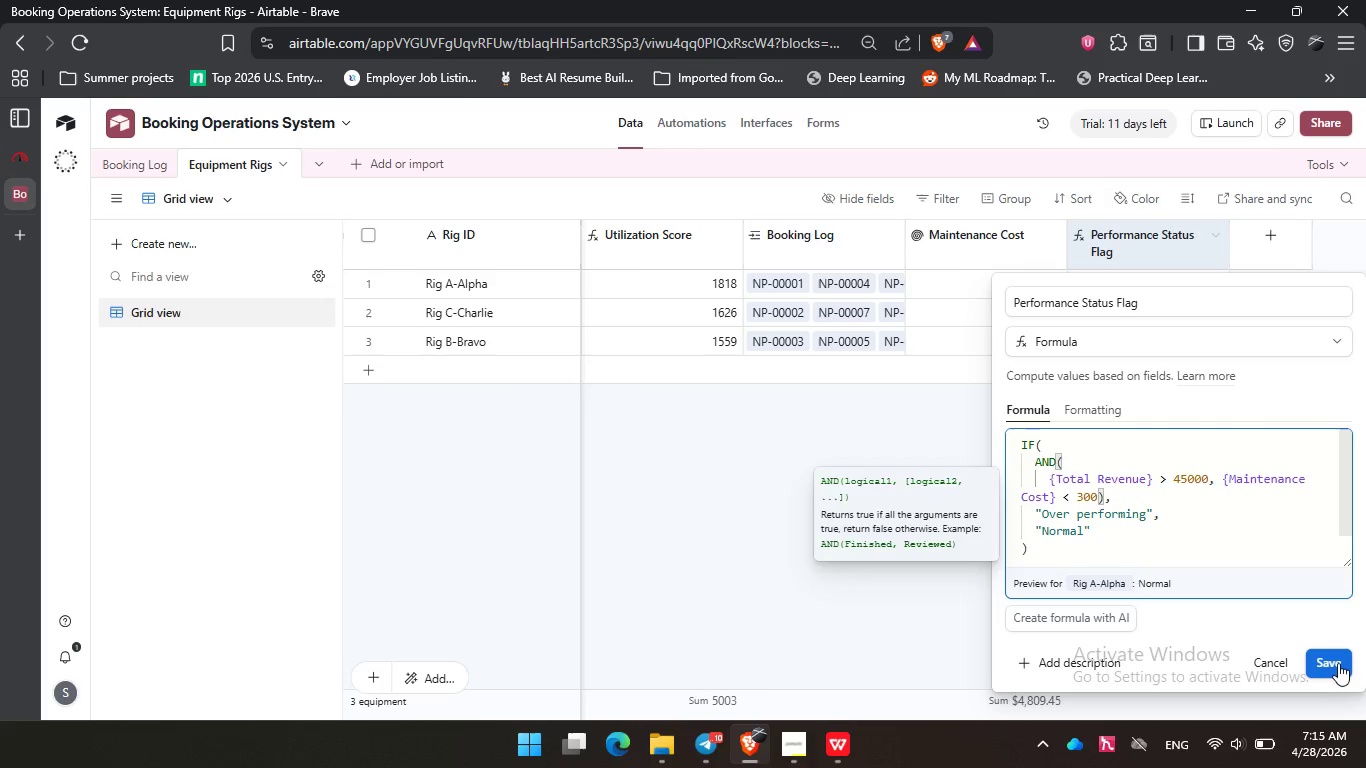 
left_click([1338, 660])
 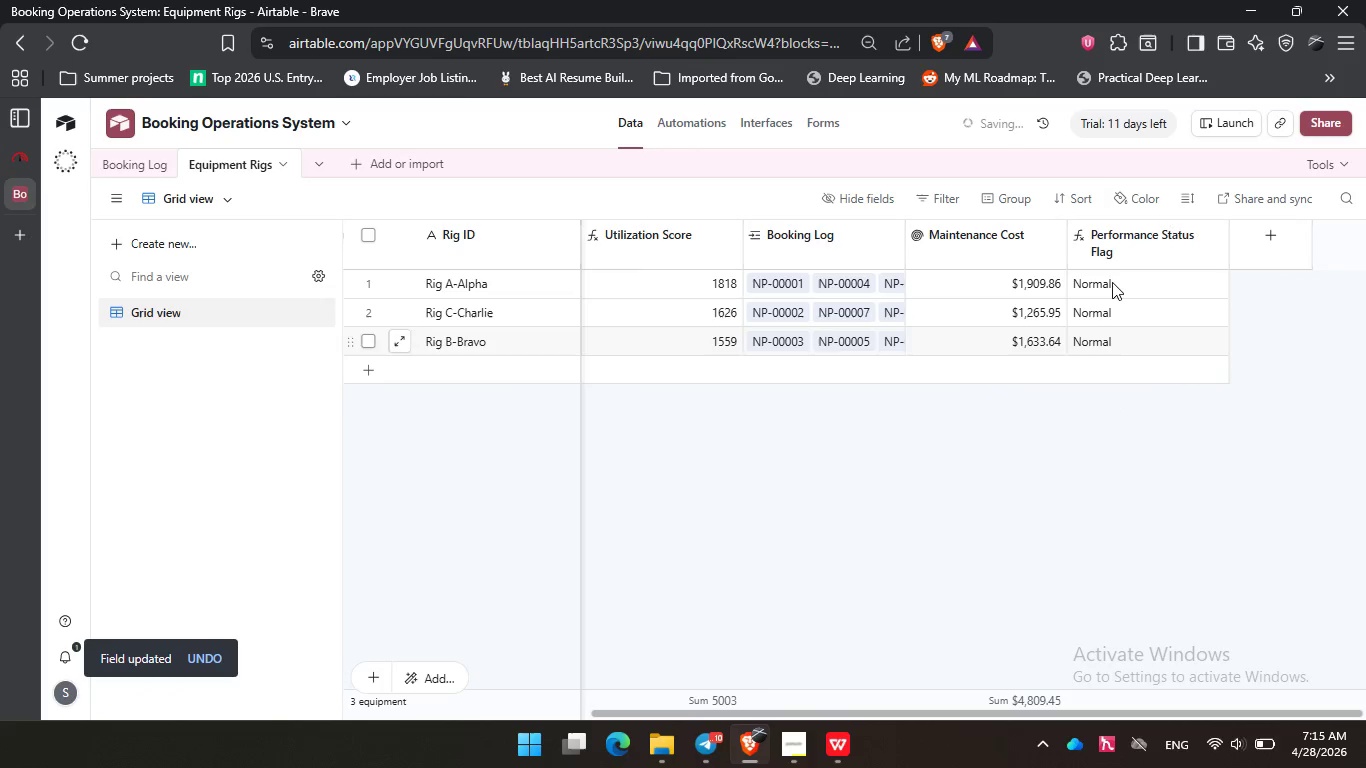 
double_click([1117, 249])
 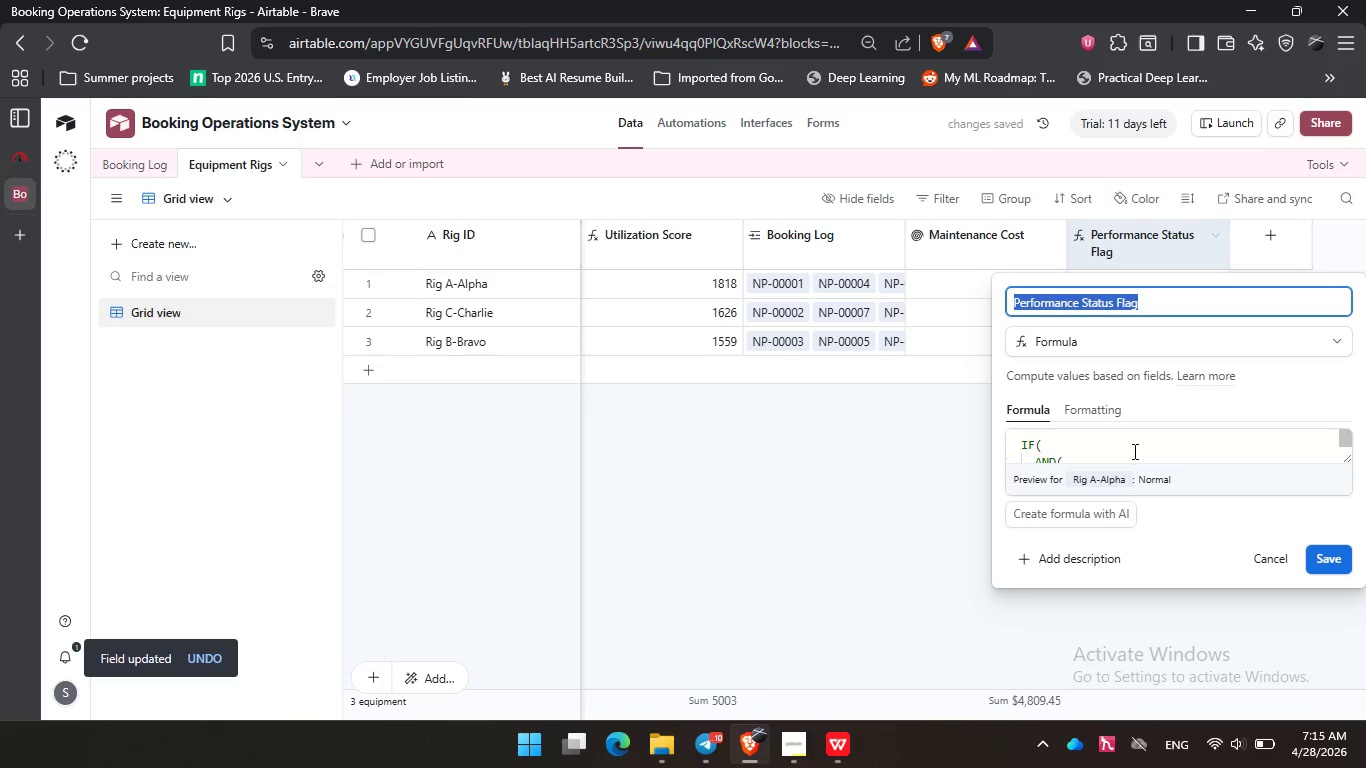 
scroll: coordinate [1134, 447], scroll_direction: down, amount: 1.0
 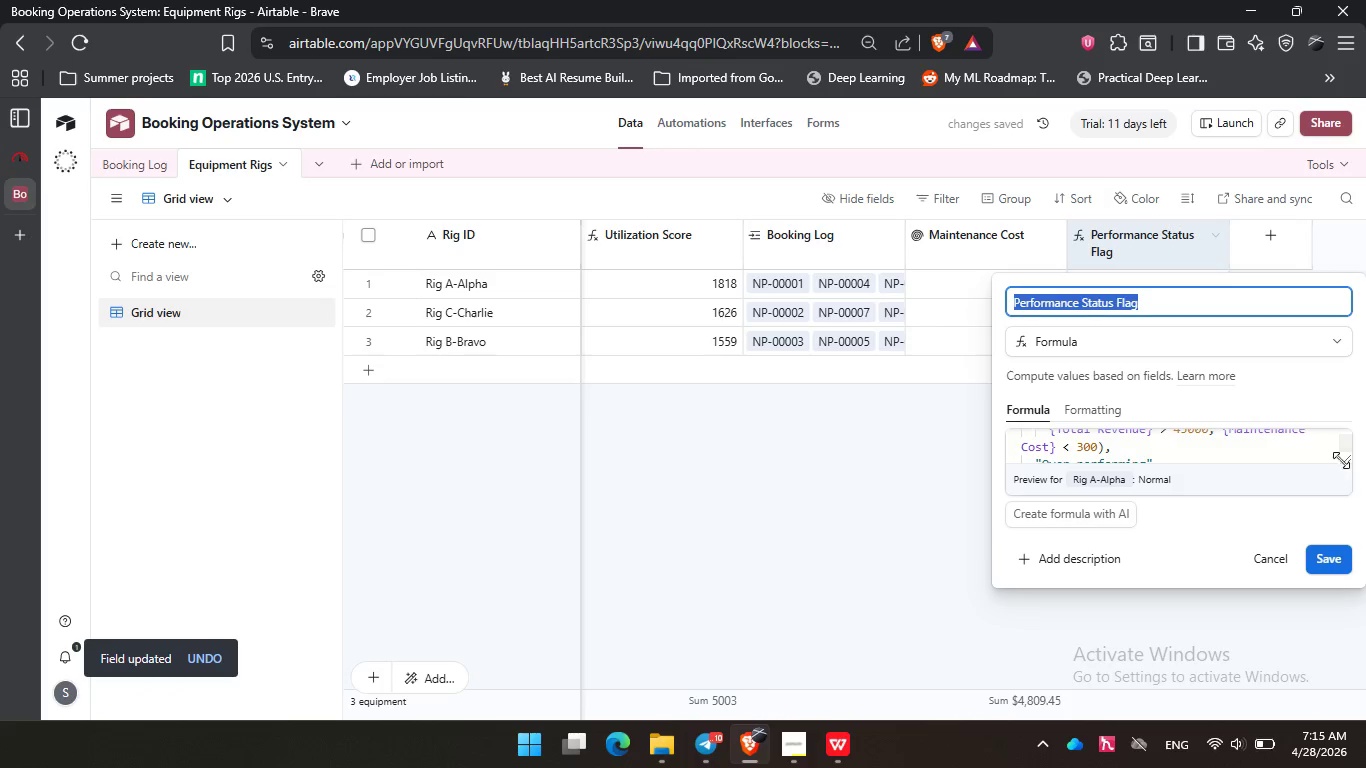 
left_click_drag(start_coordinate=[1344, 457], to_coordinate=[1355, 622])
 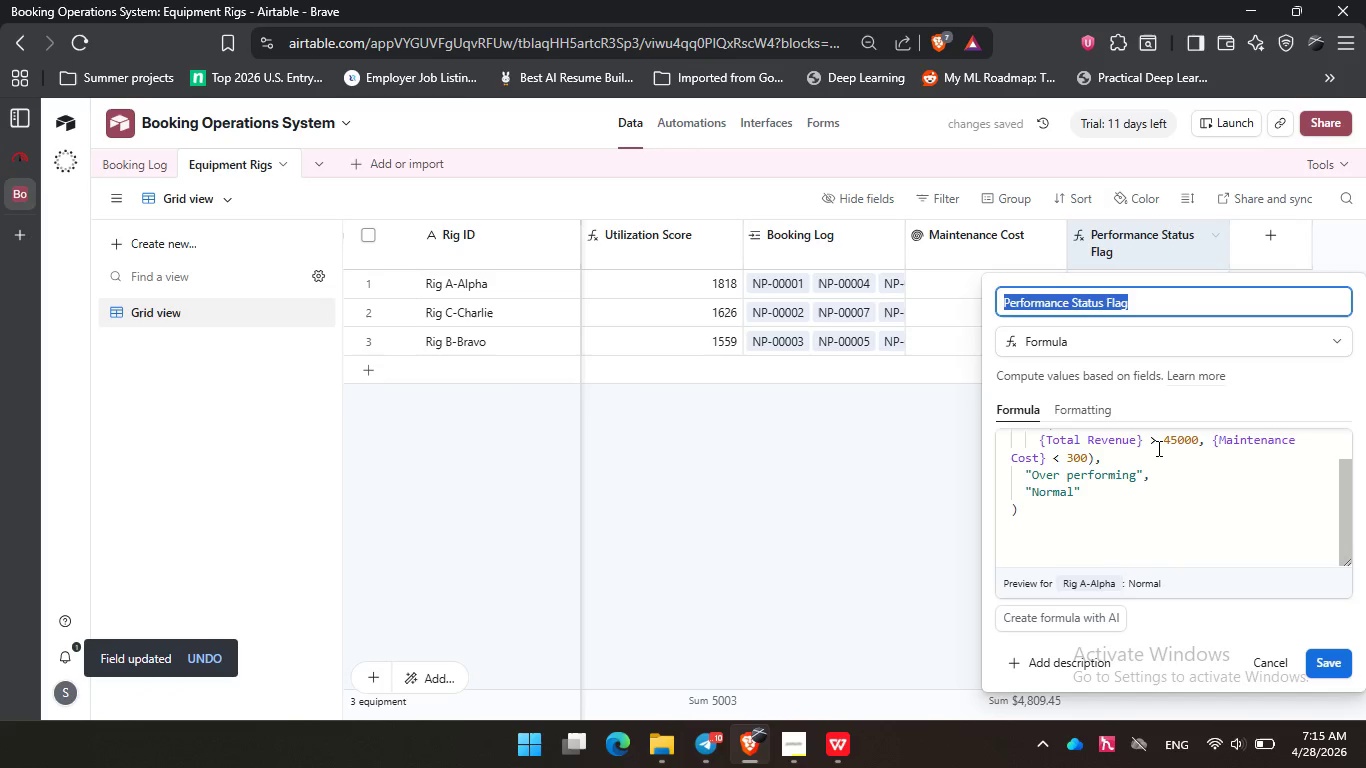 
scroll: coordinate [1157, 448], scroll_direction: up, amount: 1.0
 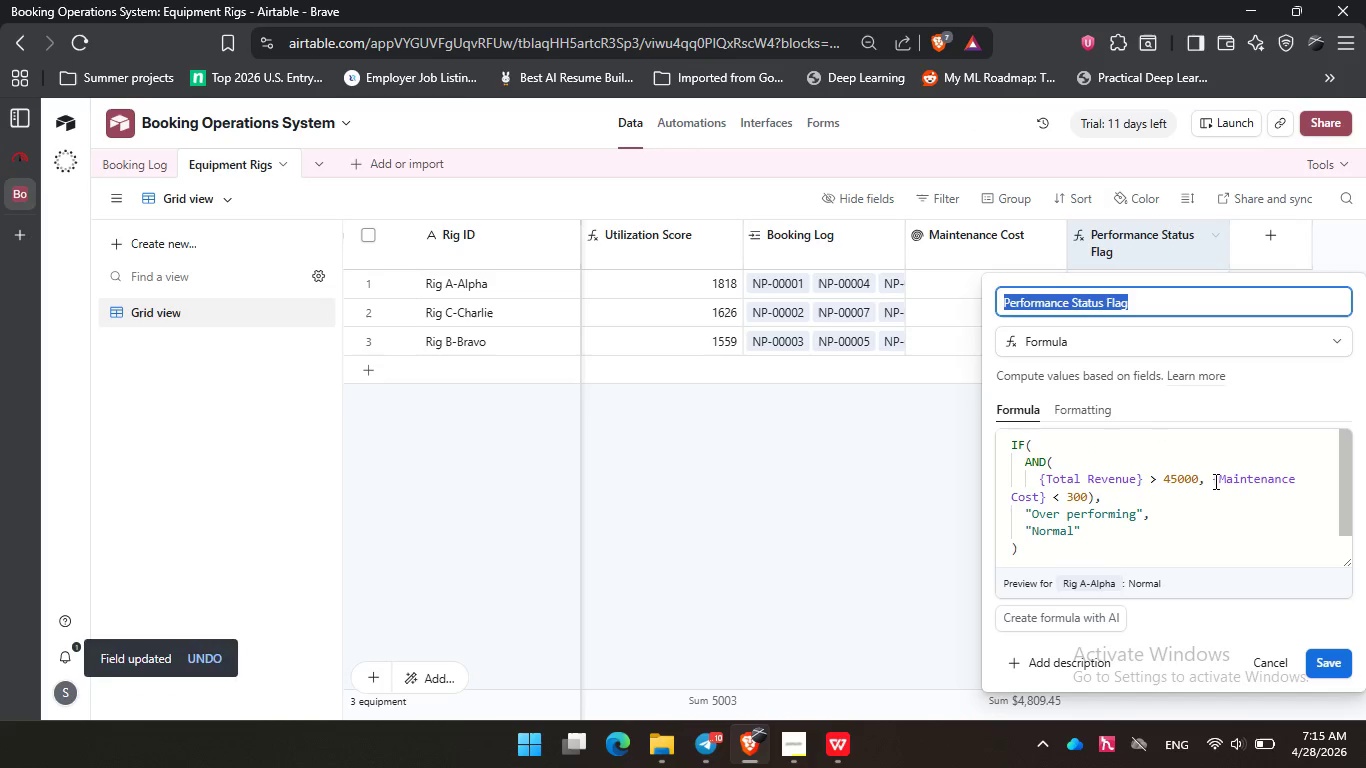 
left_click_drag(start_coordinate=[1214, 481], to_coordinate=[1039, 483])
 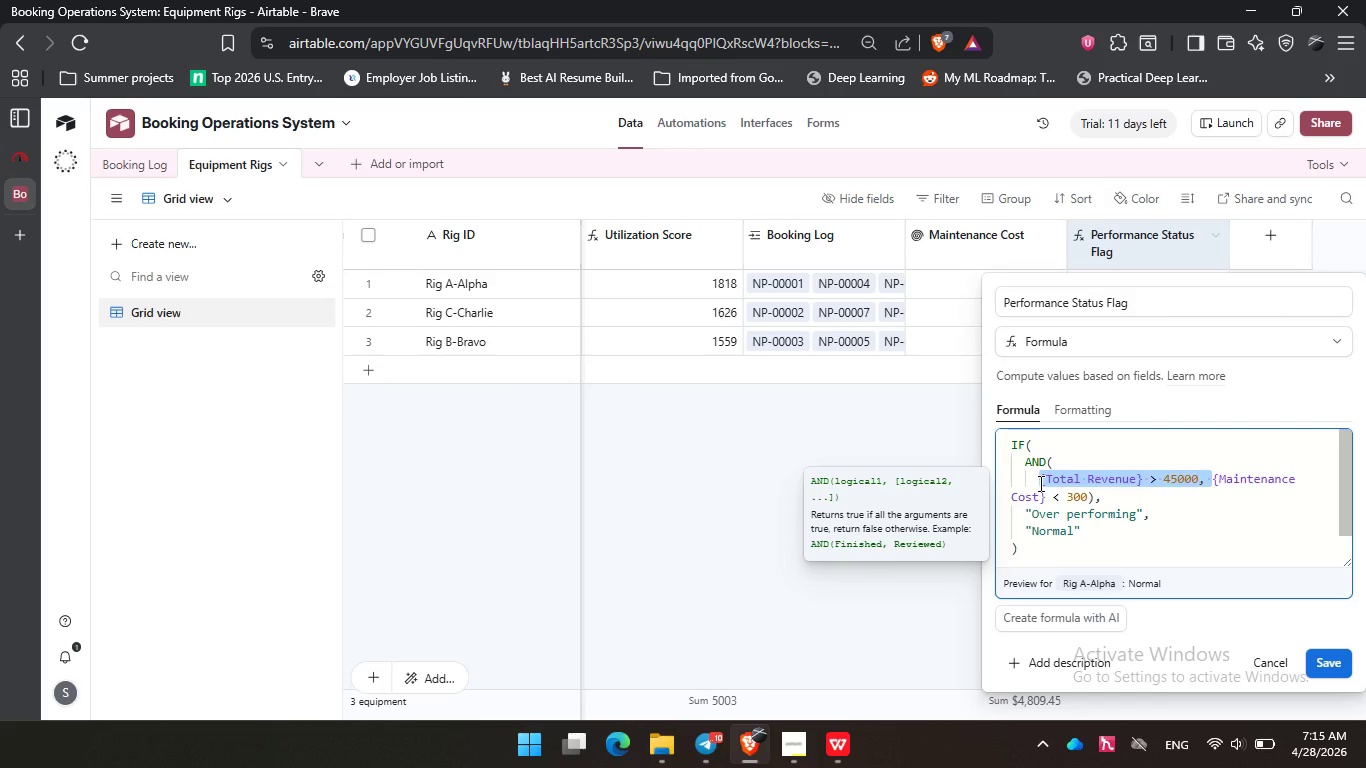 
key(Backspace)
 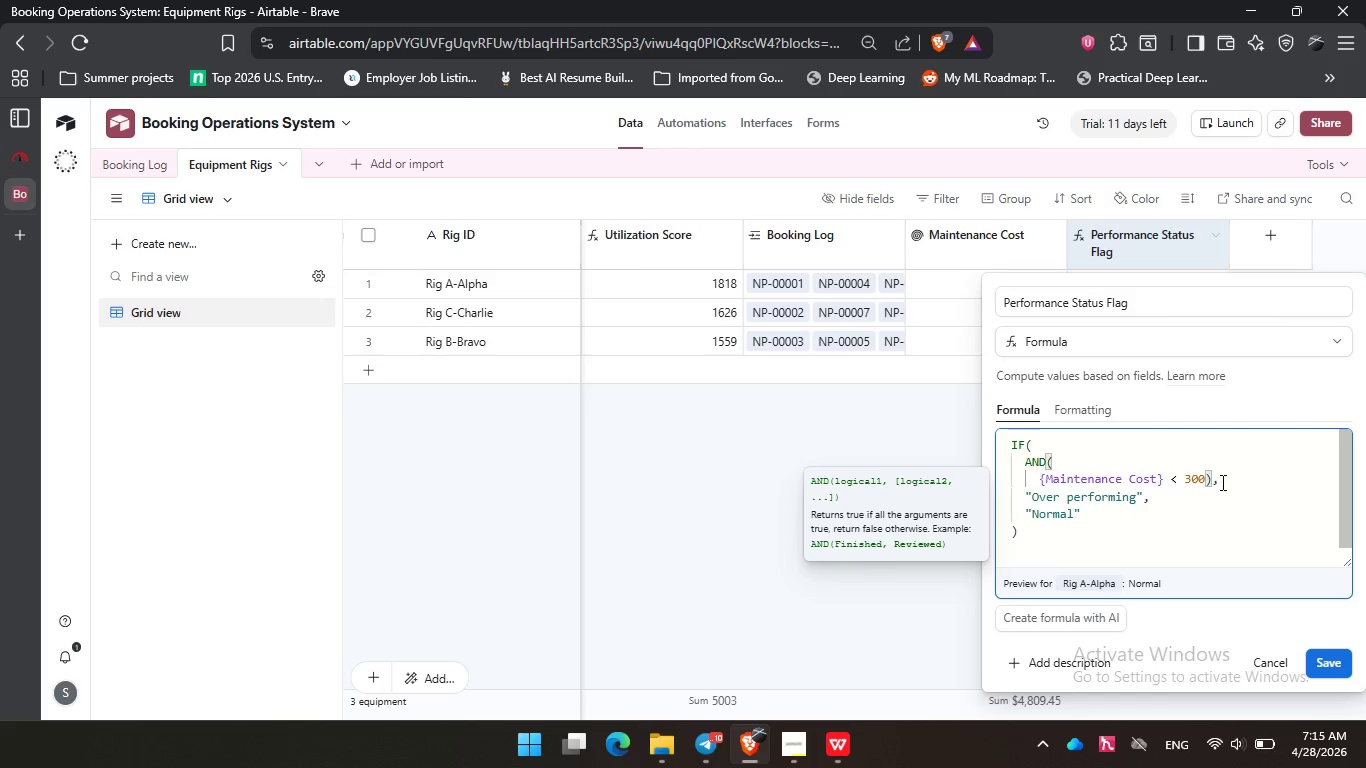 
left_click([1211, 482])
 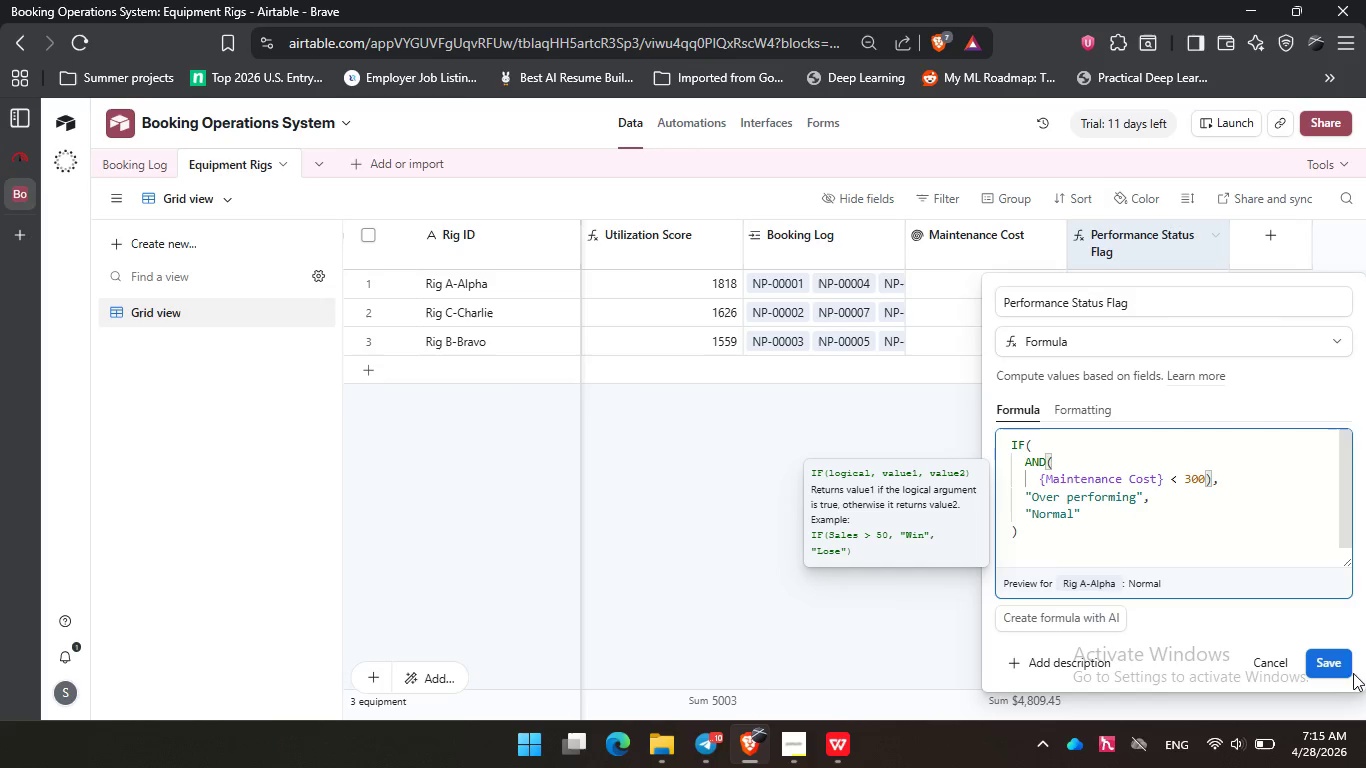 
left_click([1317, 654])
 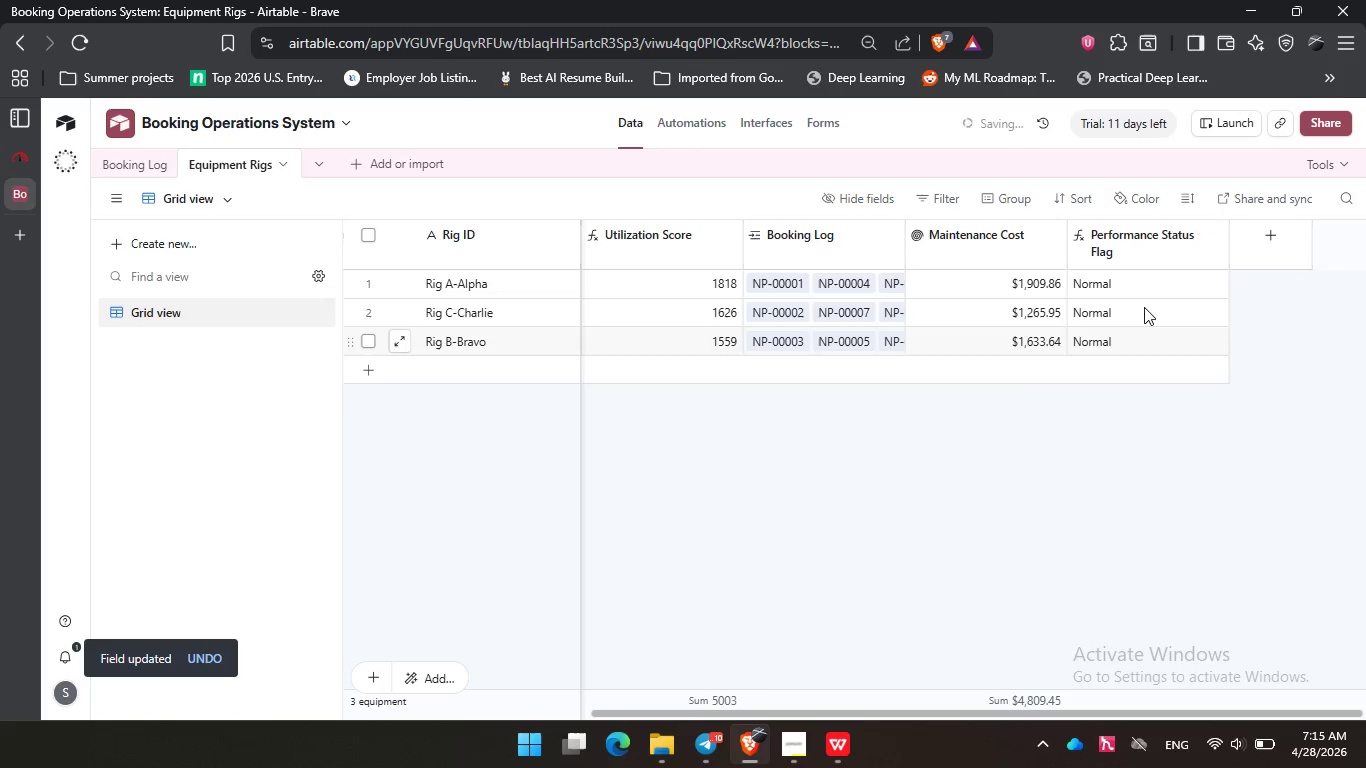 
left_click([1136, 258])
 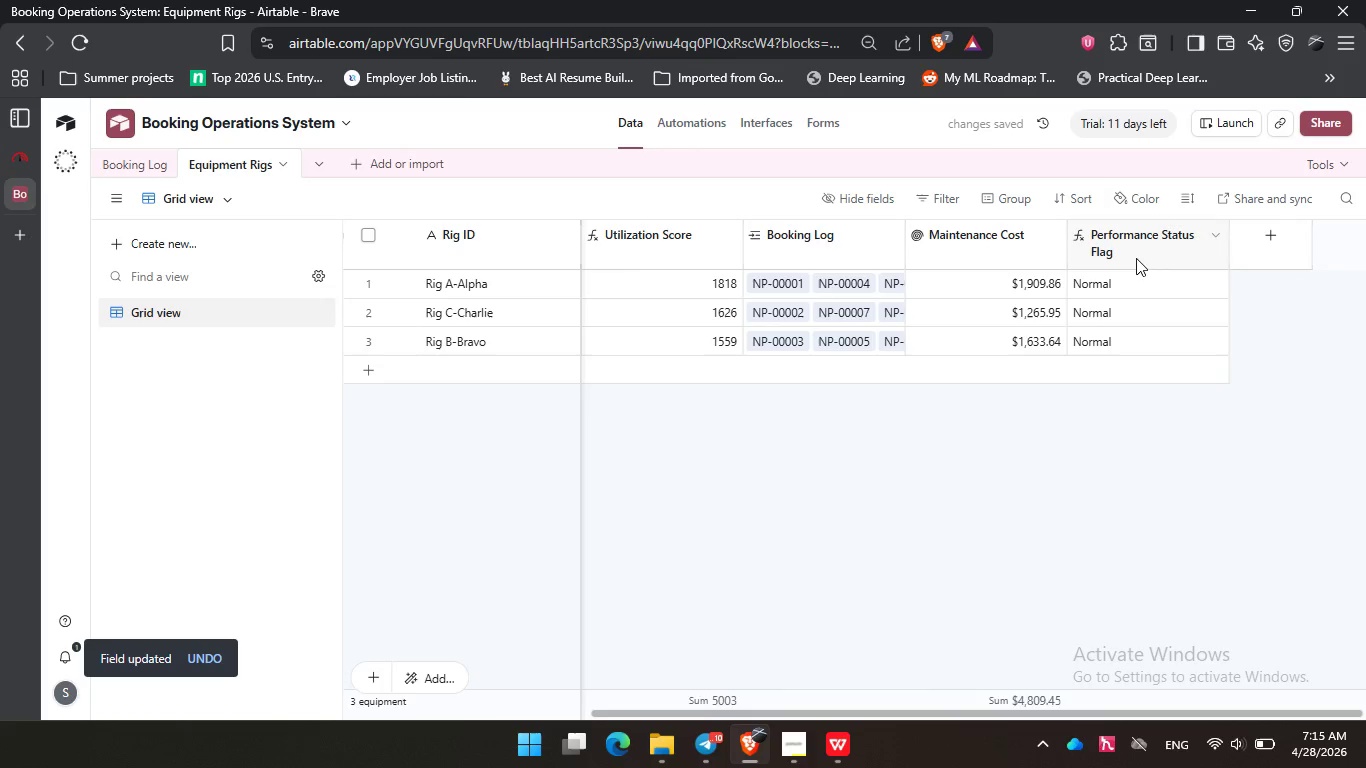 
double_click([1136, 258])
 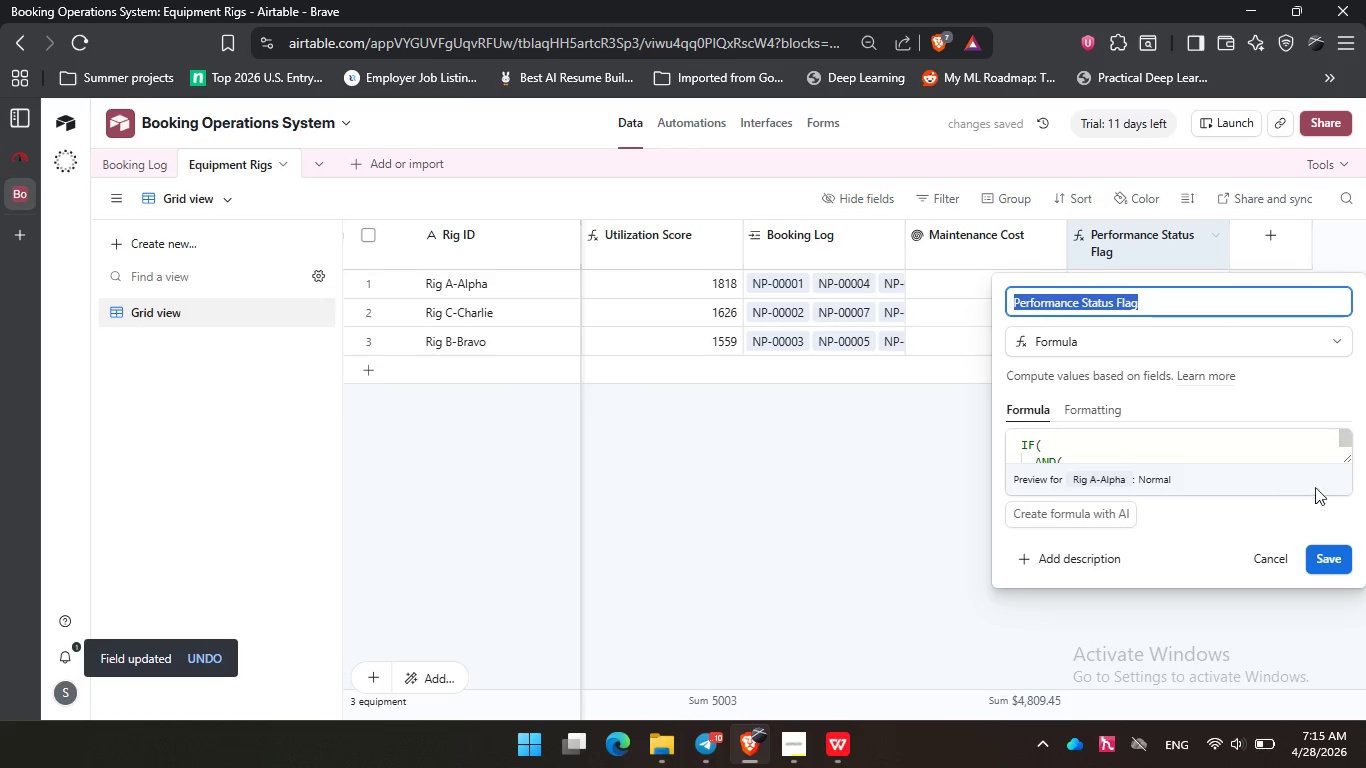 
left_click_drag(start_coordinate=[1348, 459], to_coordinate=[1341, 627])
 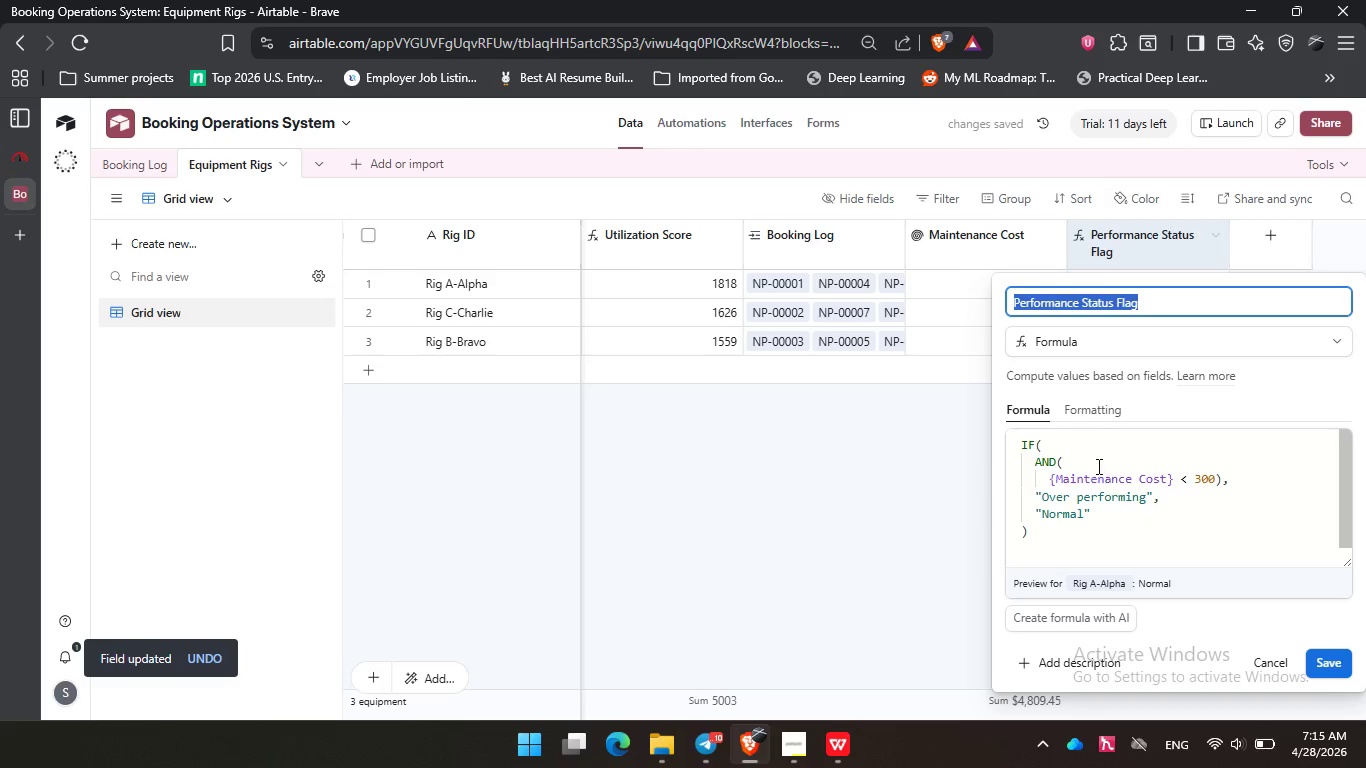 
left_click([1097, 465])
 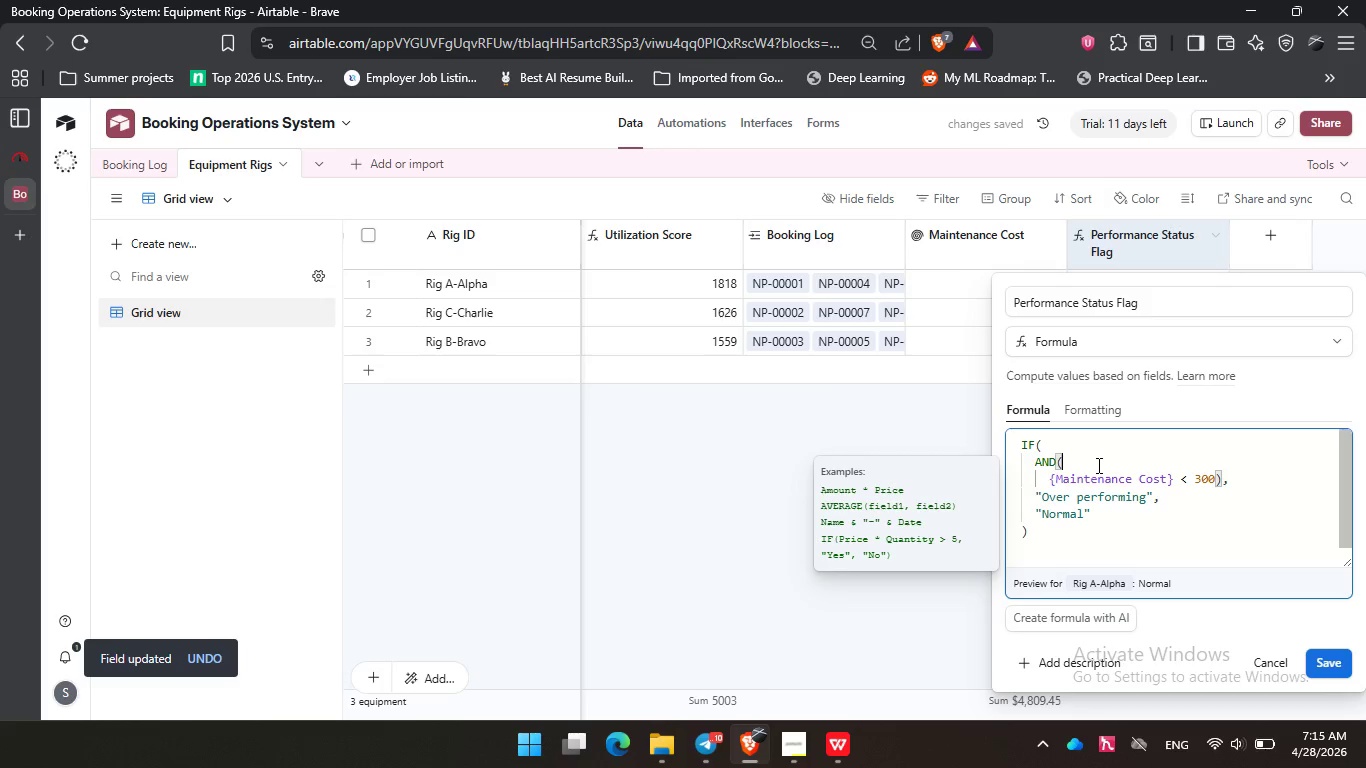 
key(Backspace)
 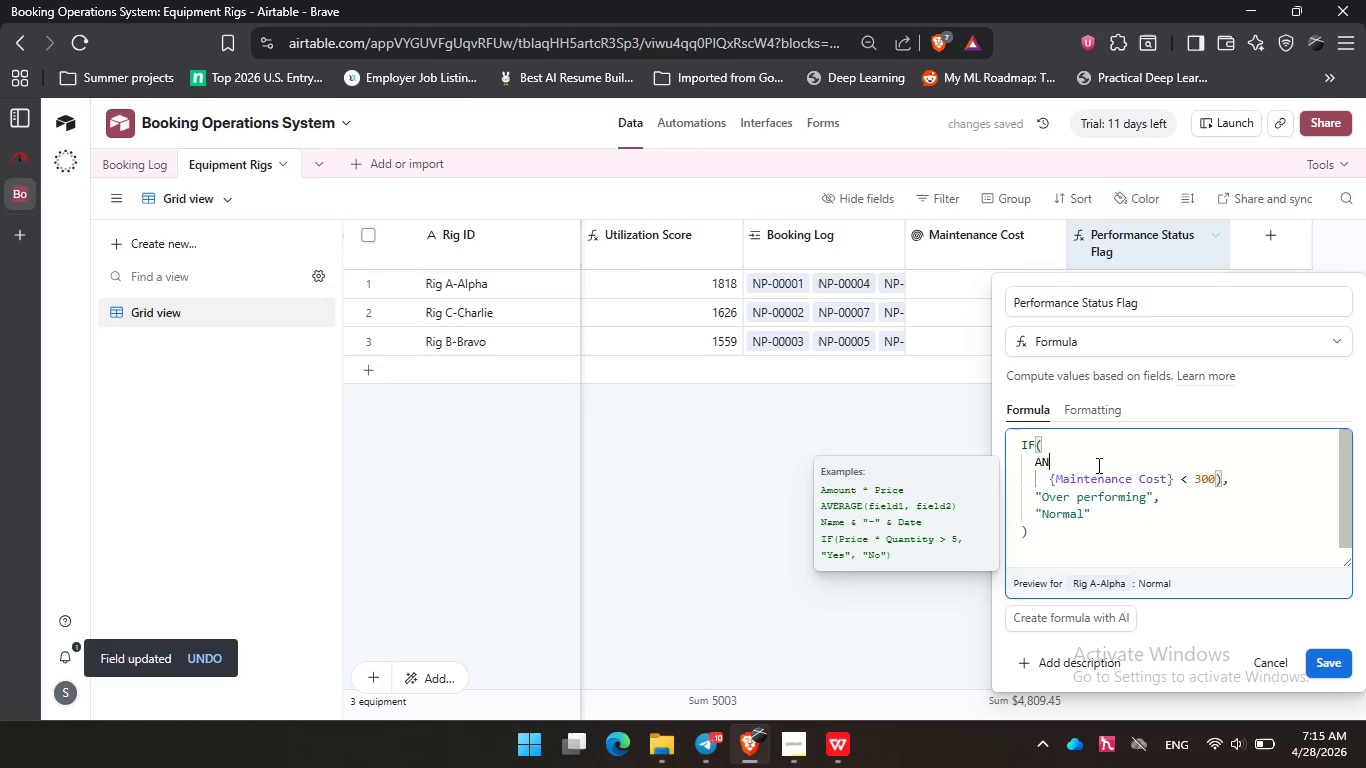 
key(Backspace)
 